 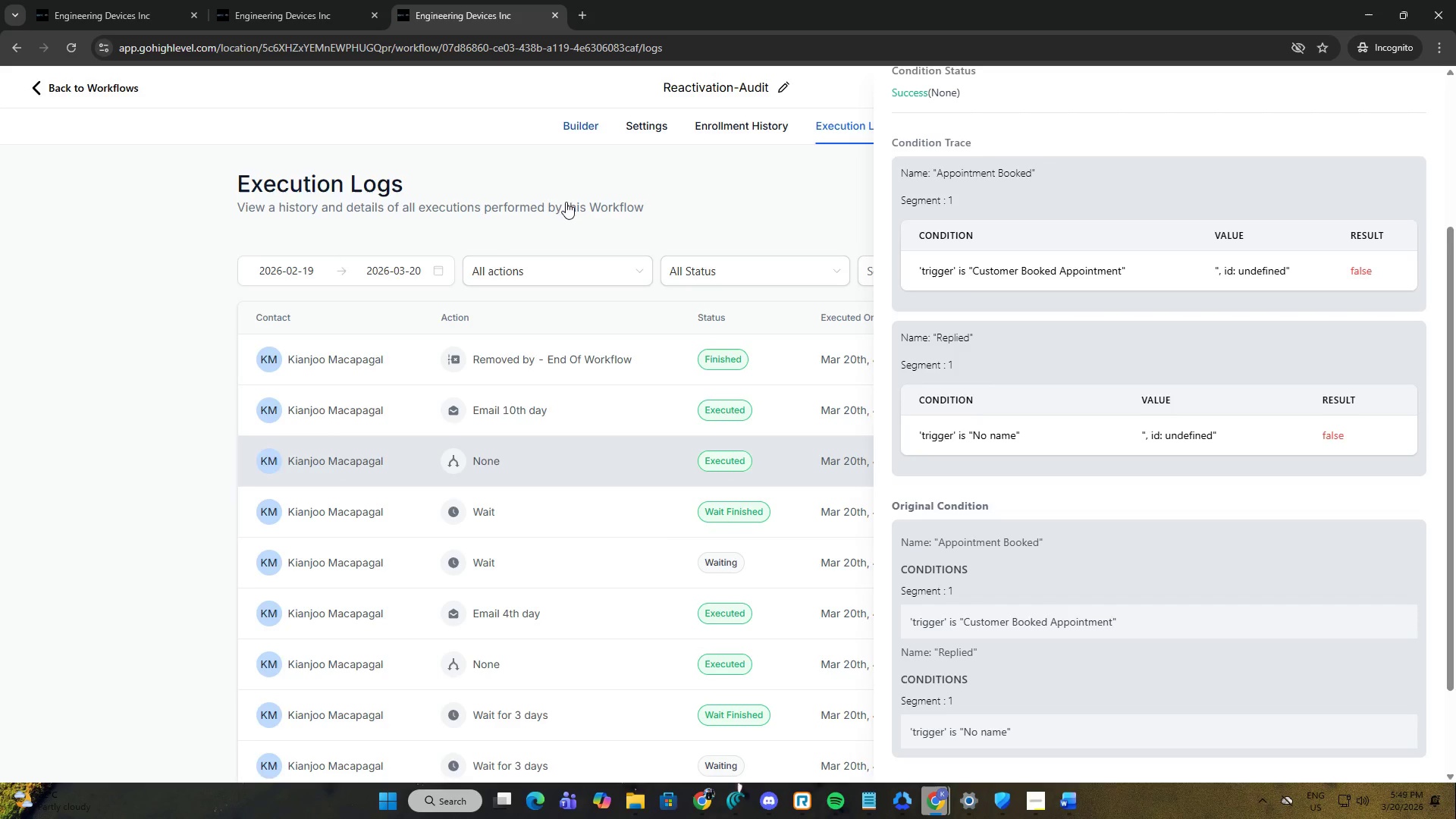 
scroll: coordinate [900, 643], scroll_direction: down, amount: 14.0
 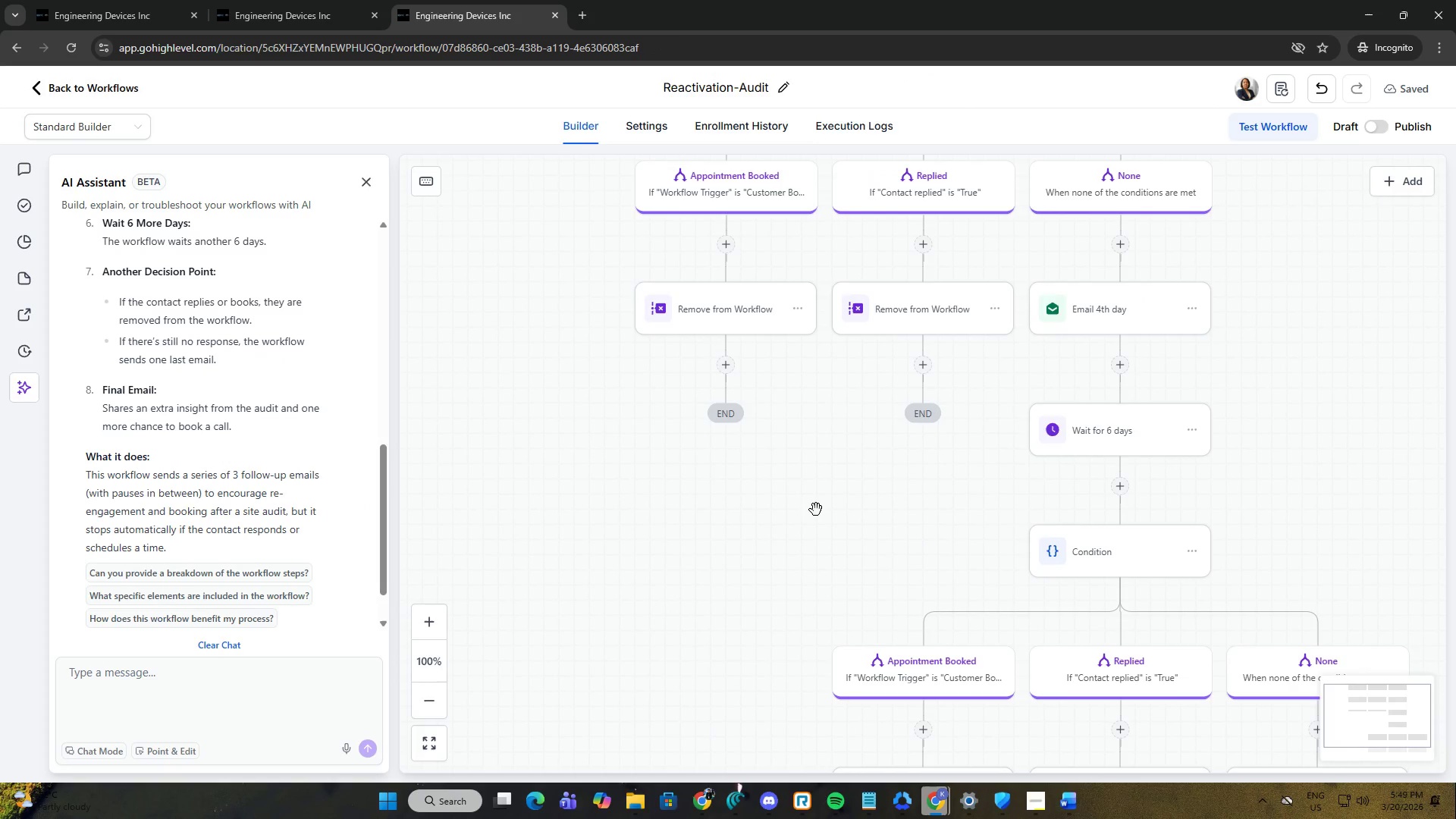 
scroll: coordinate [816, 510], scroll_direction: up, amount: 4.0
 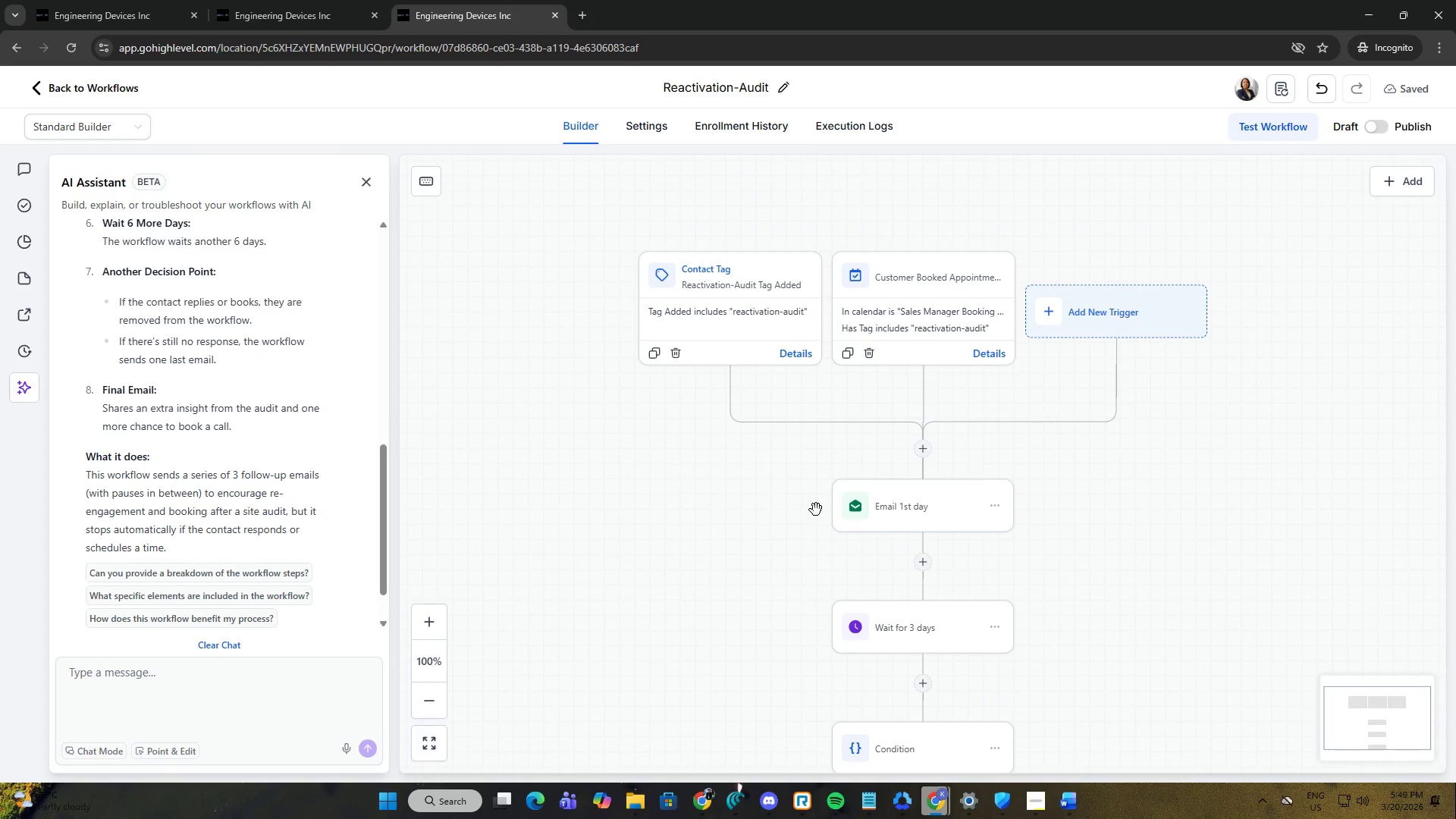 
left_click([1058, 306])
 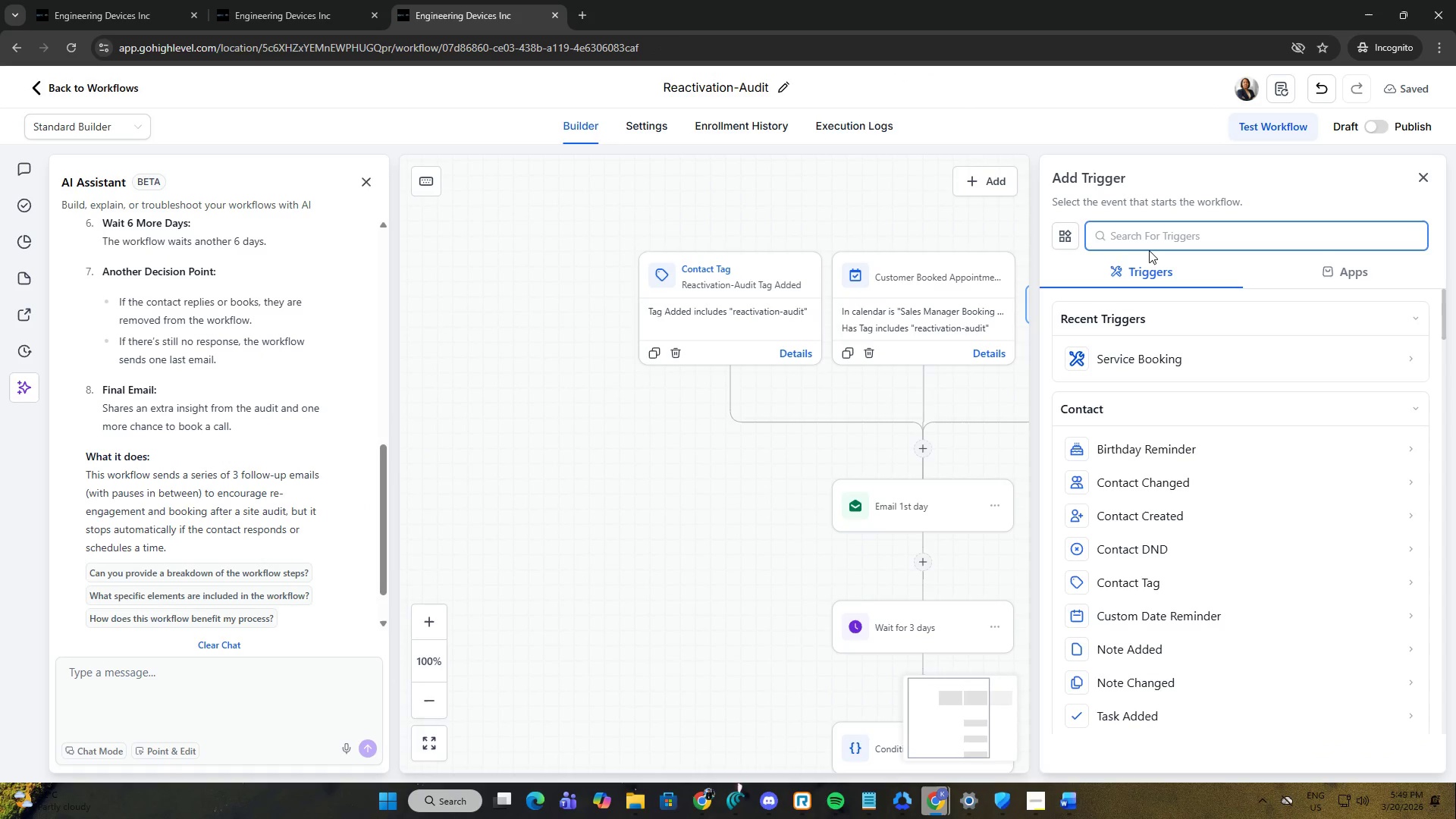 
type(customer)
 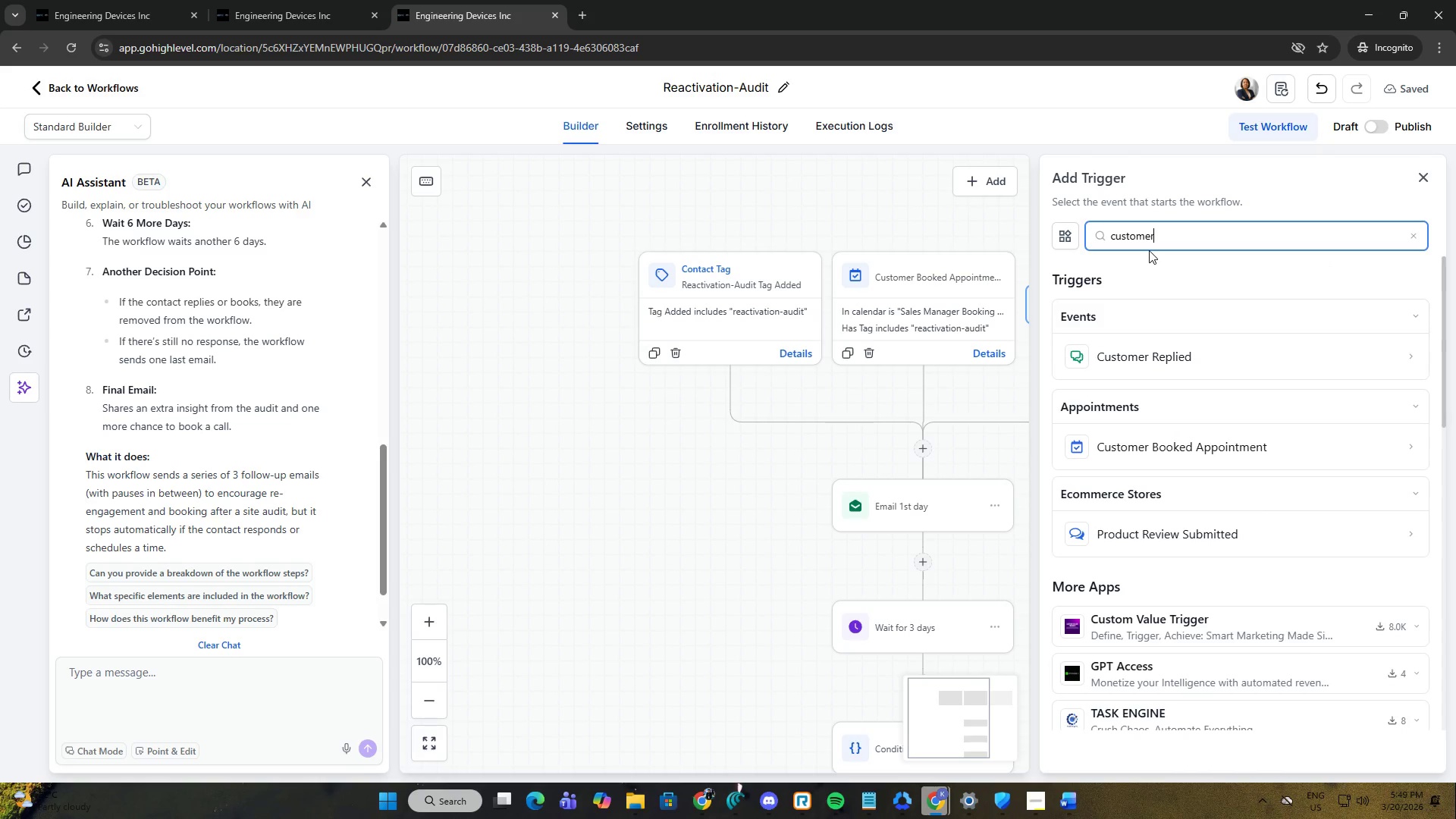 
left_click([1189, 357])
 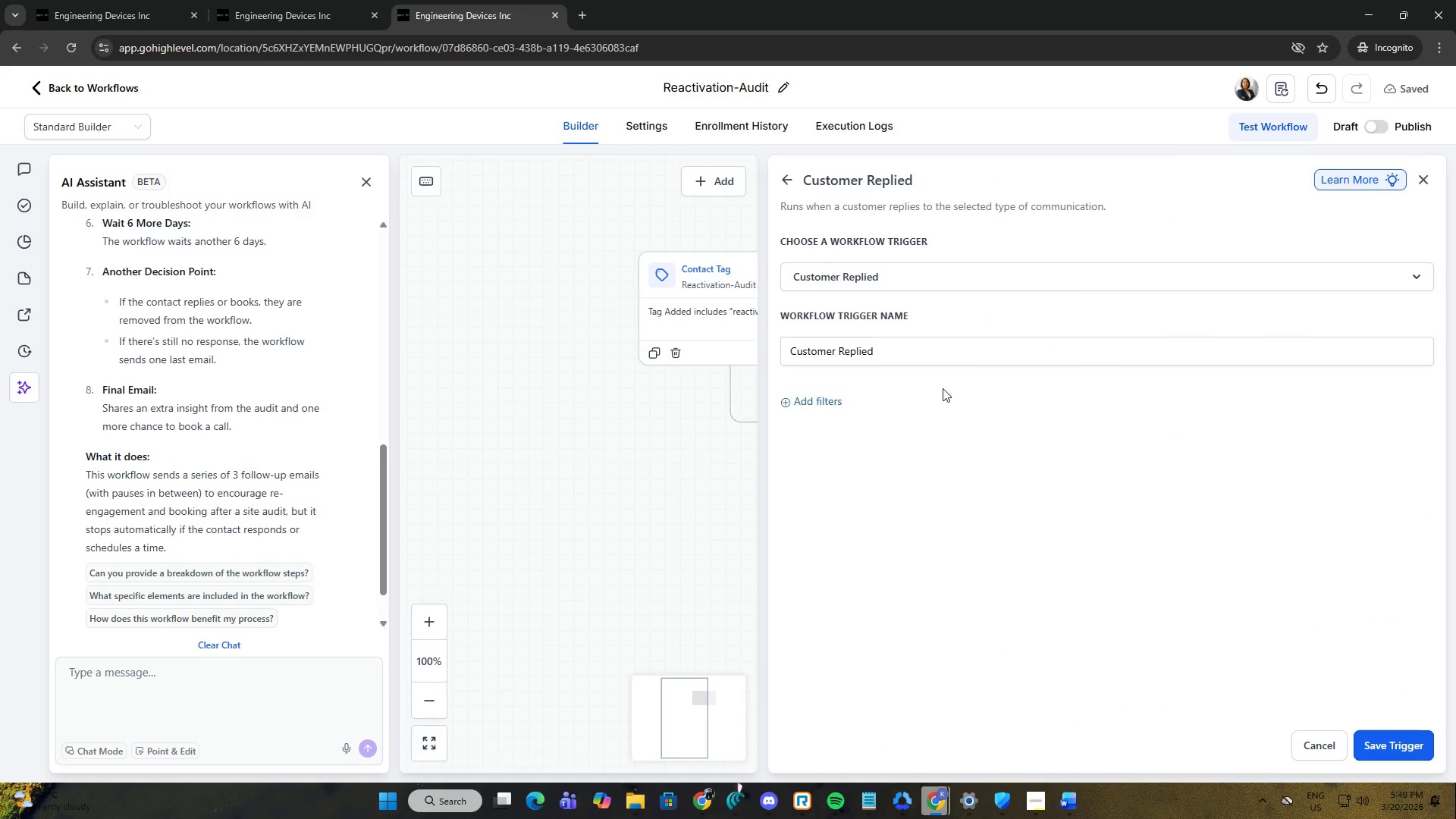 
left_click([820, 401])
 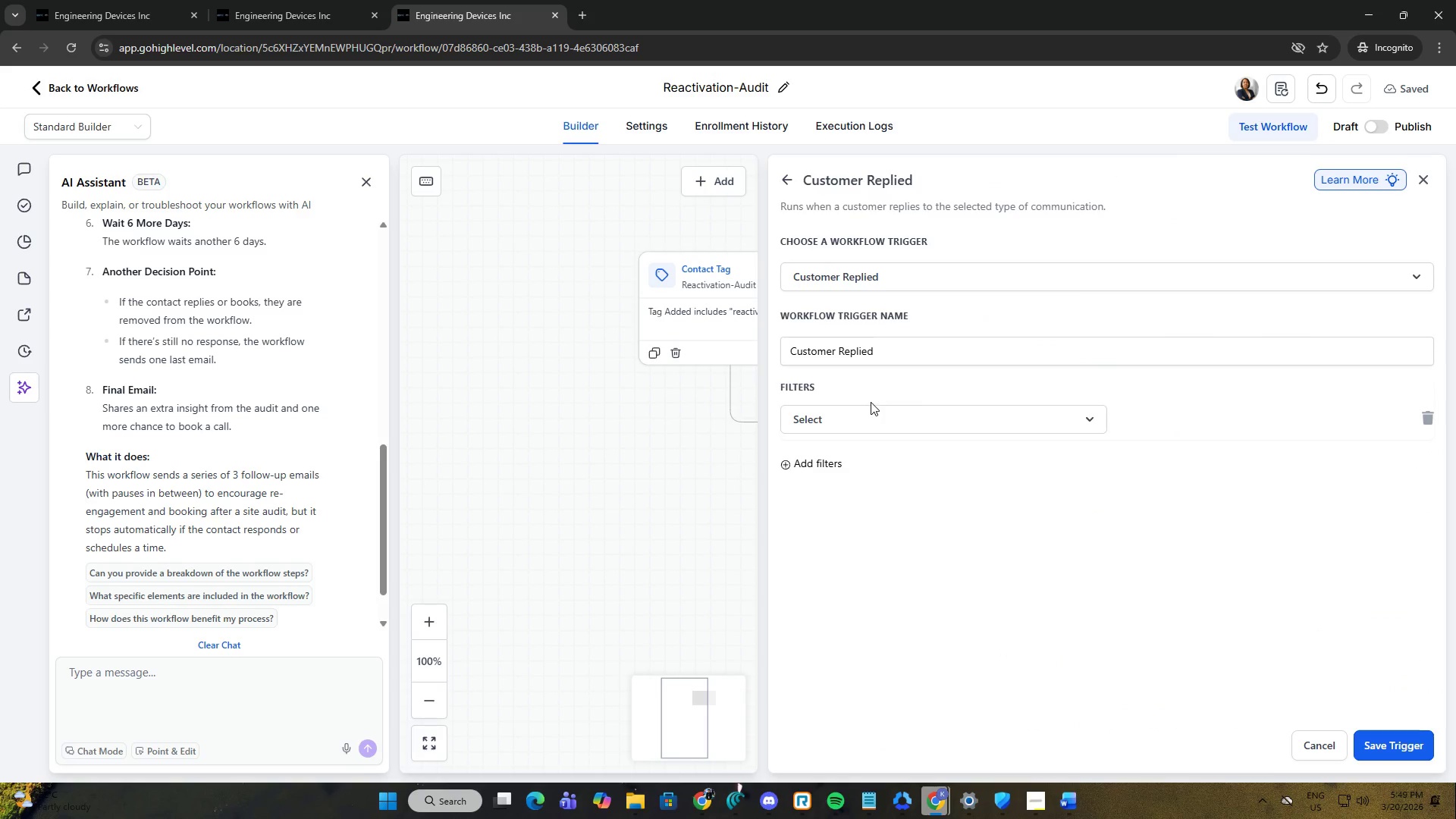 
left_click([864, 419])
 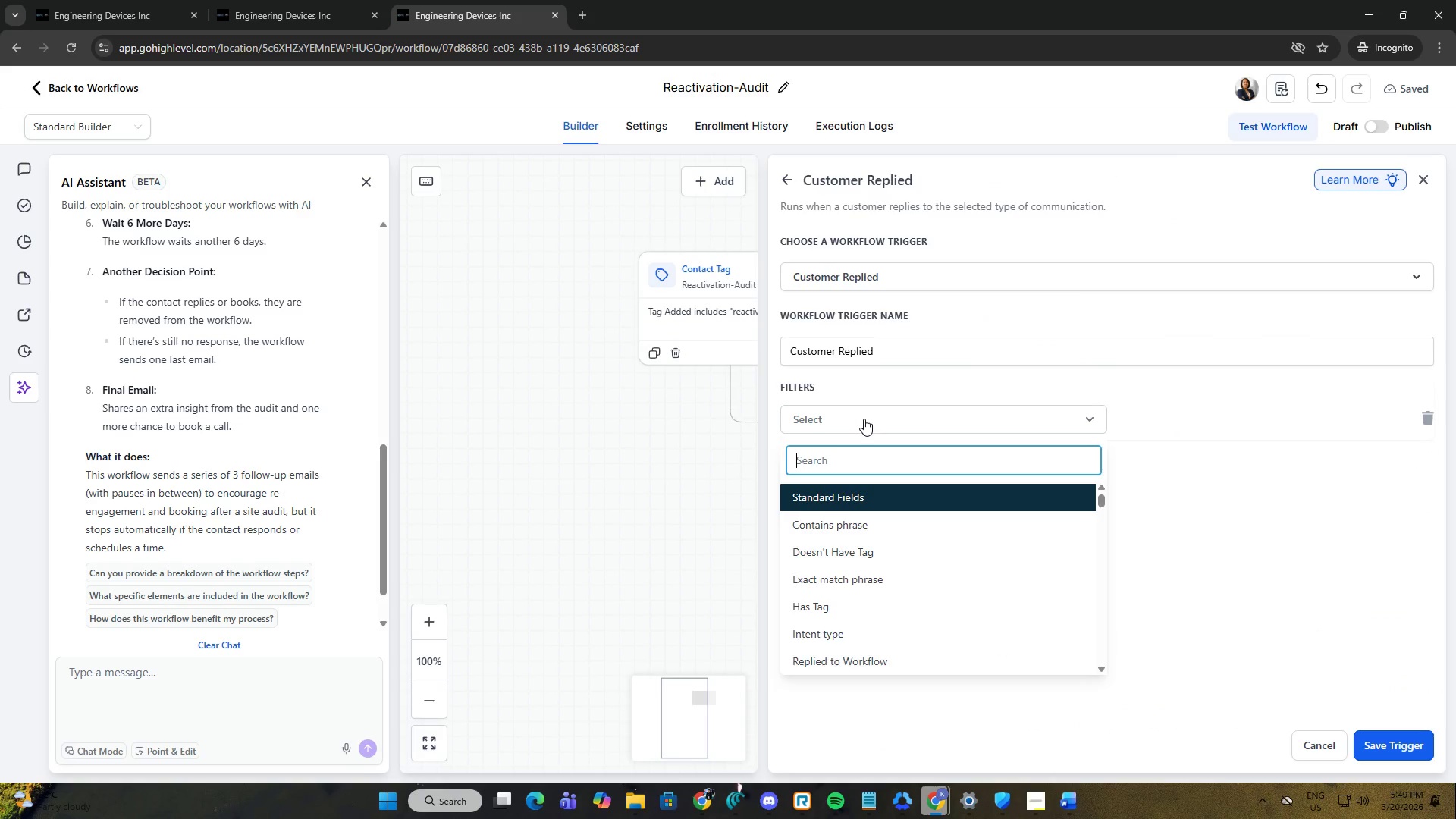 
type(has )
 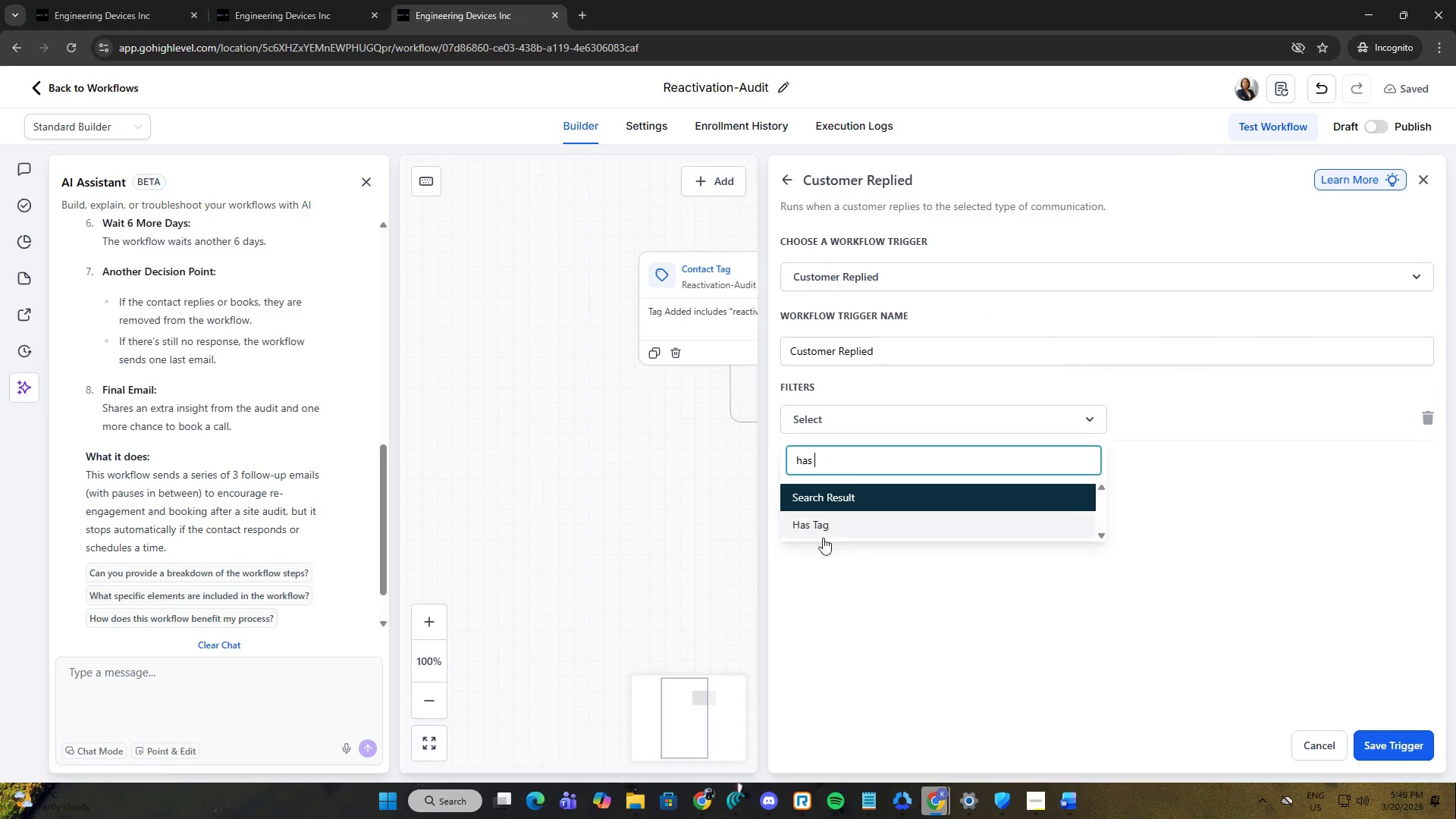 
left_click([823, 538])
 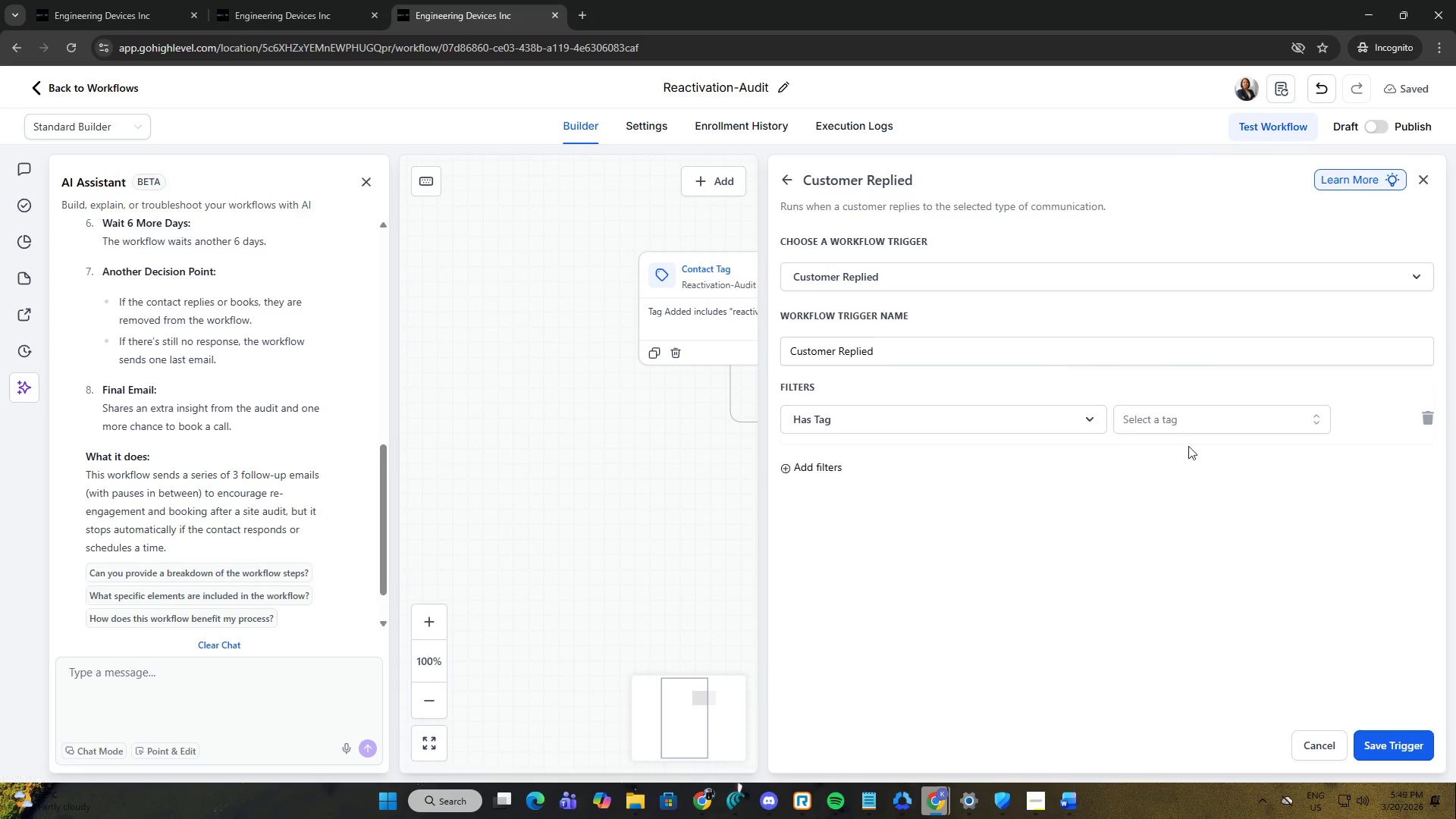 
left_click([1197, 431])
 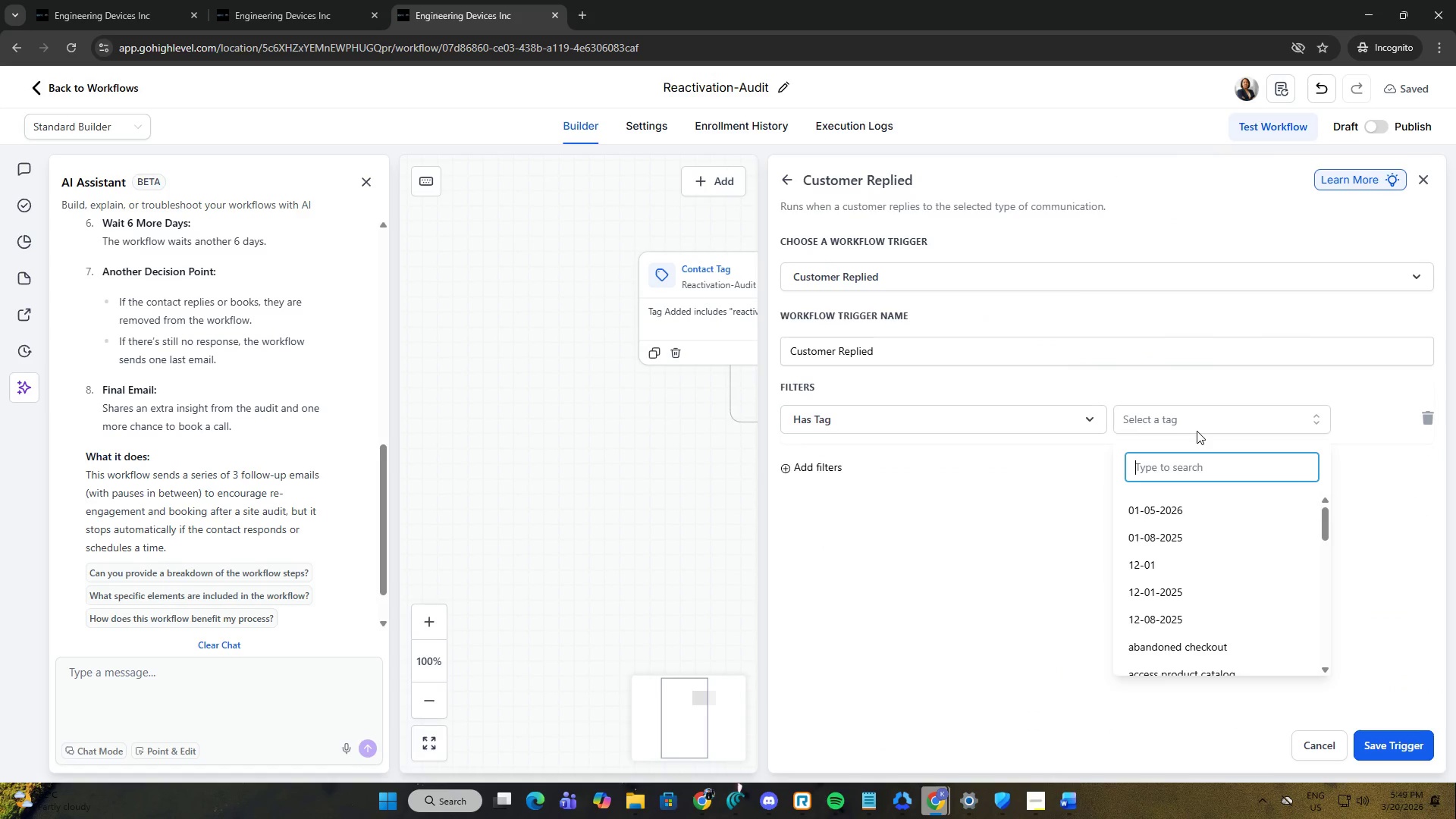 
type(react)
 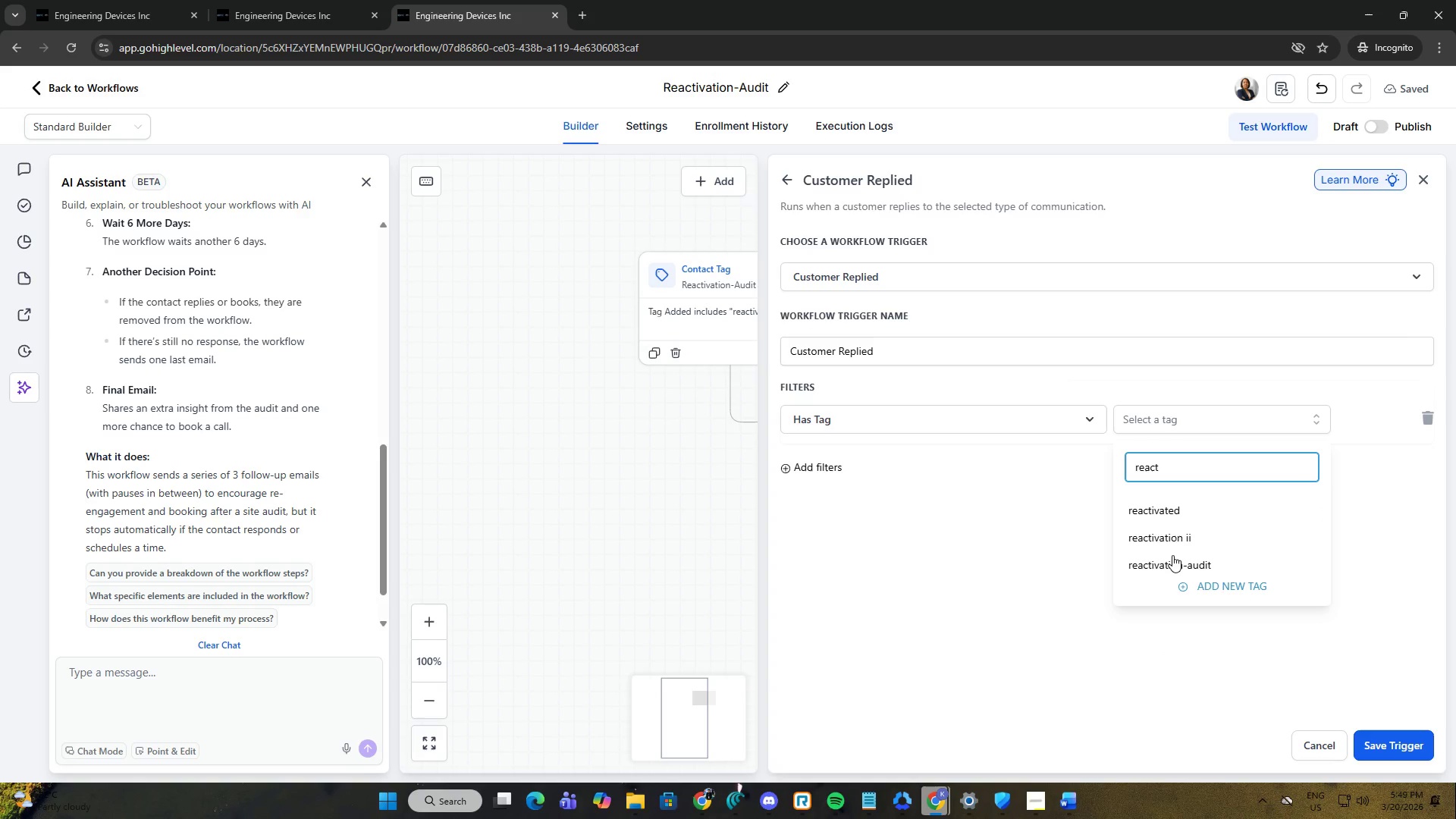 
left_click([1172, 555])
 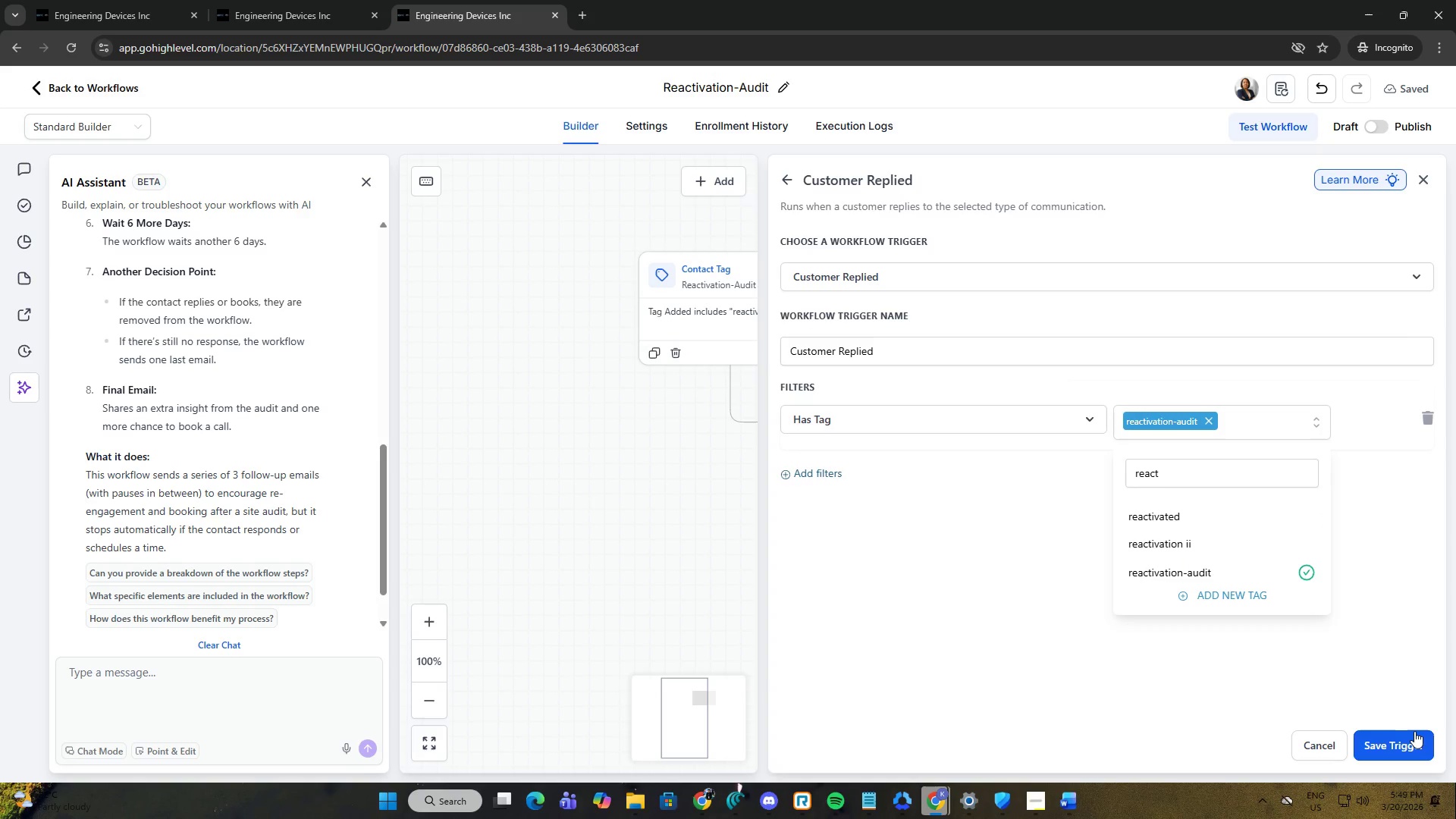 
left_click([1409, 741])
 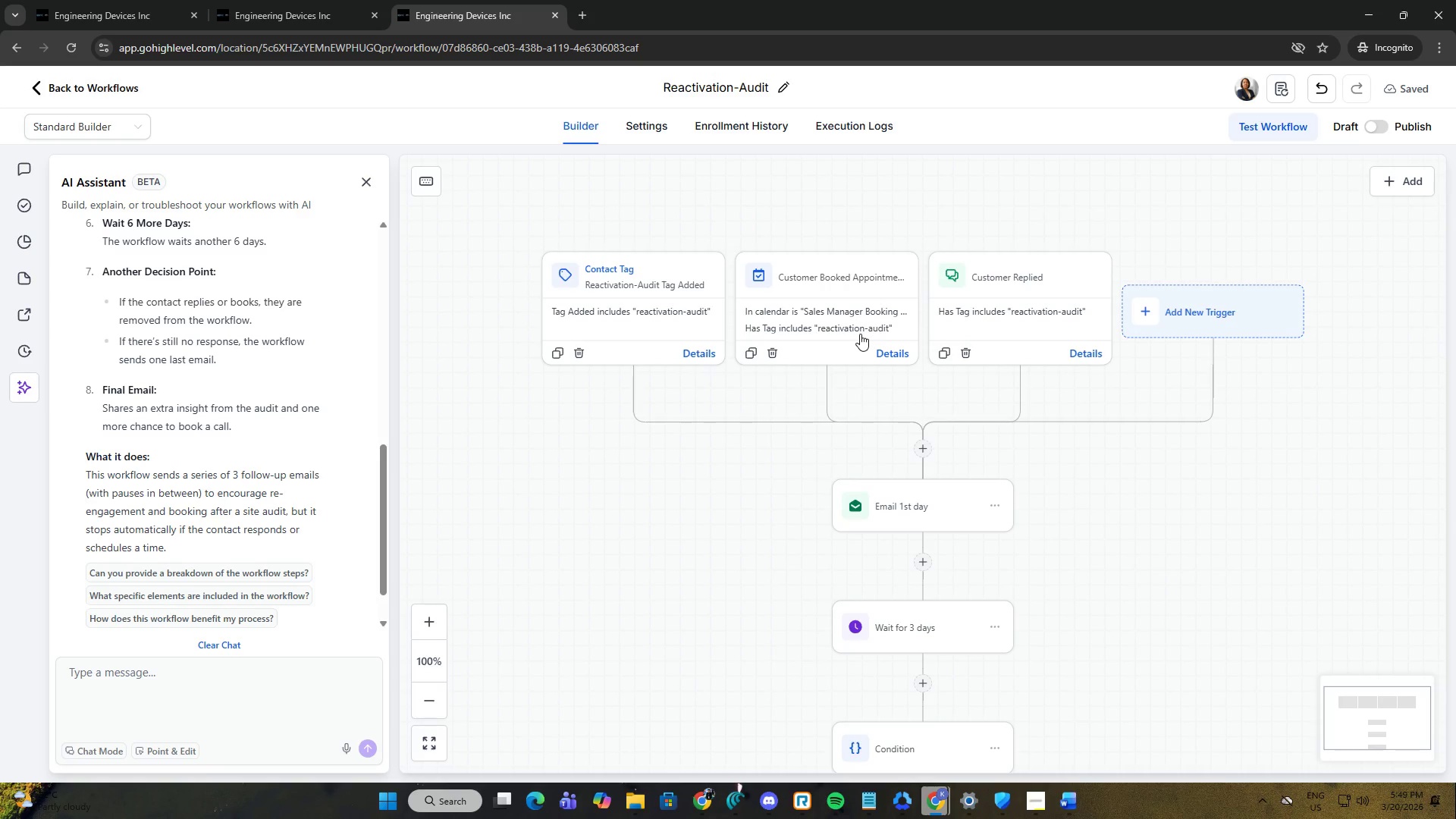 
wait(5.06)
 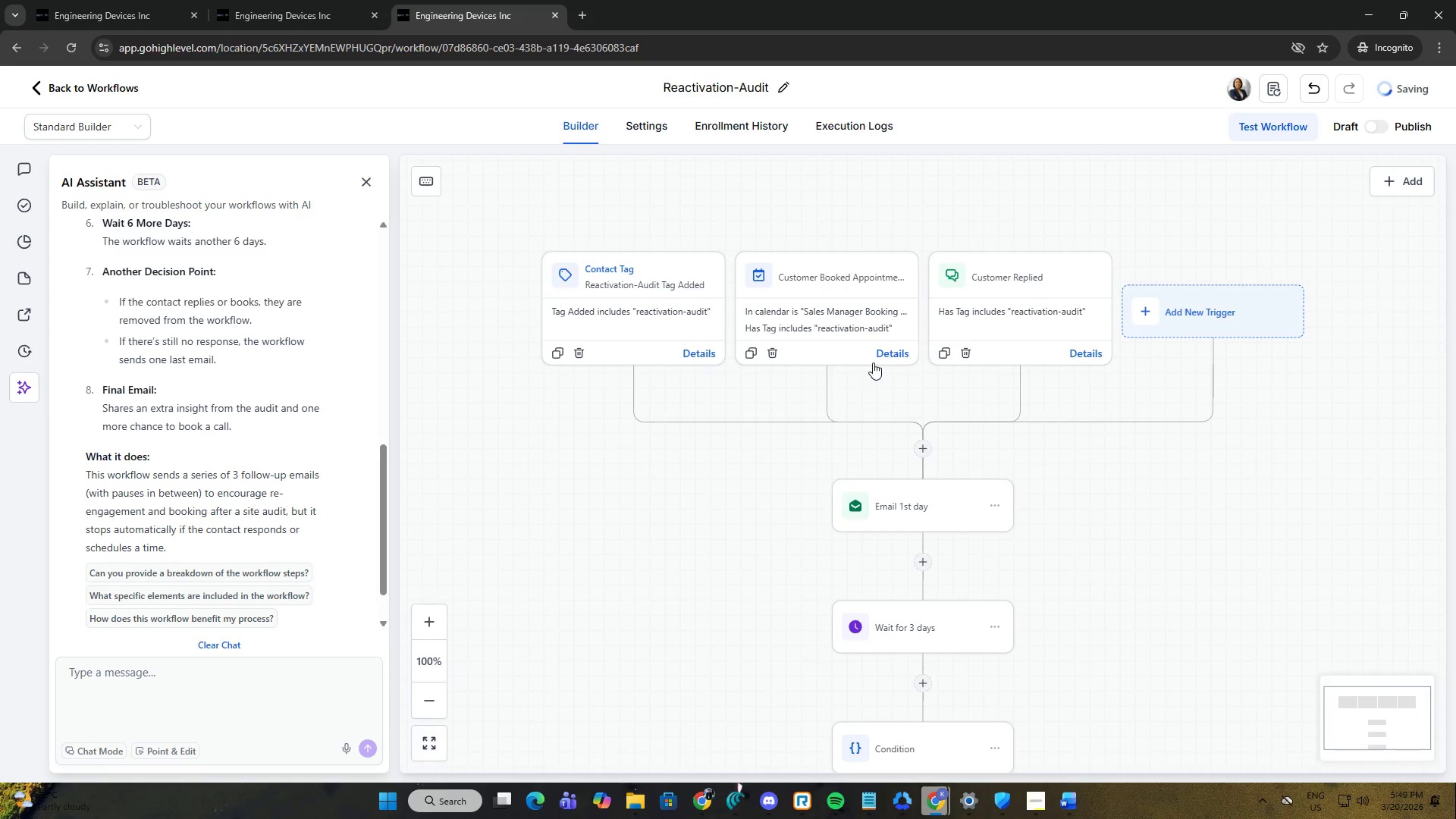 
mouse_move([832, 292])
 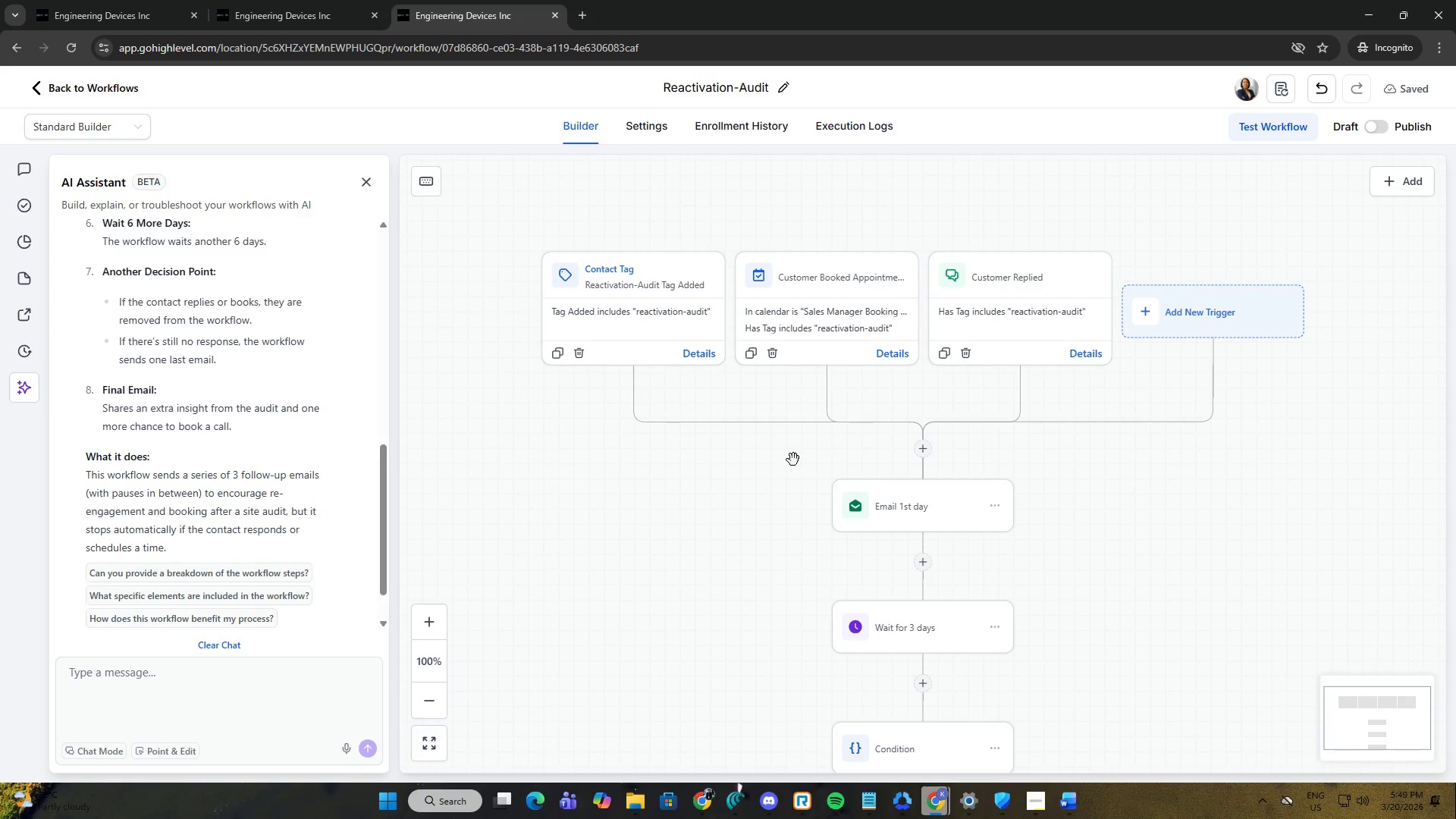 
scroll: coordinate [795, 458], scroll_direction: down, amount: 9.0
 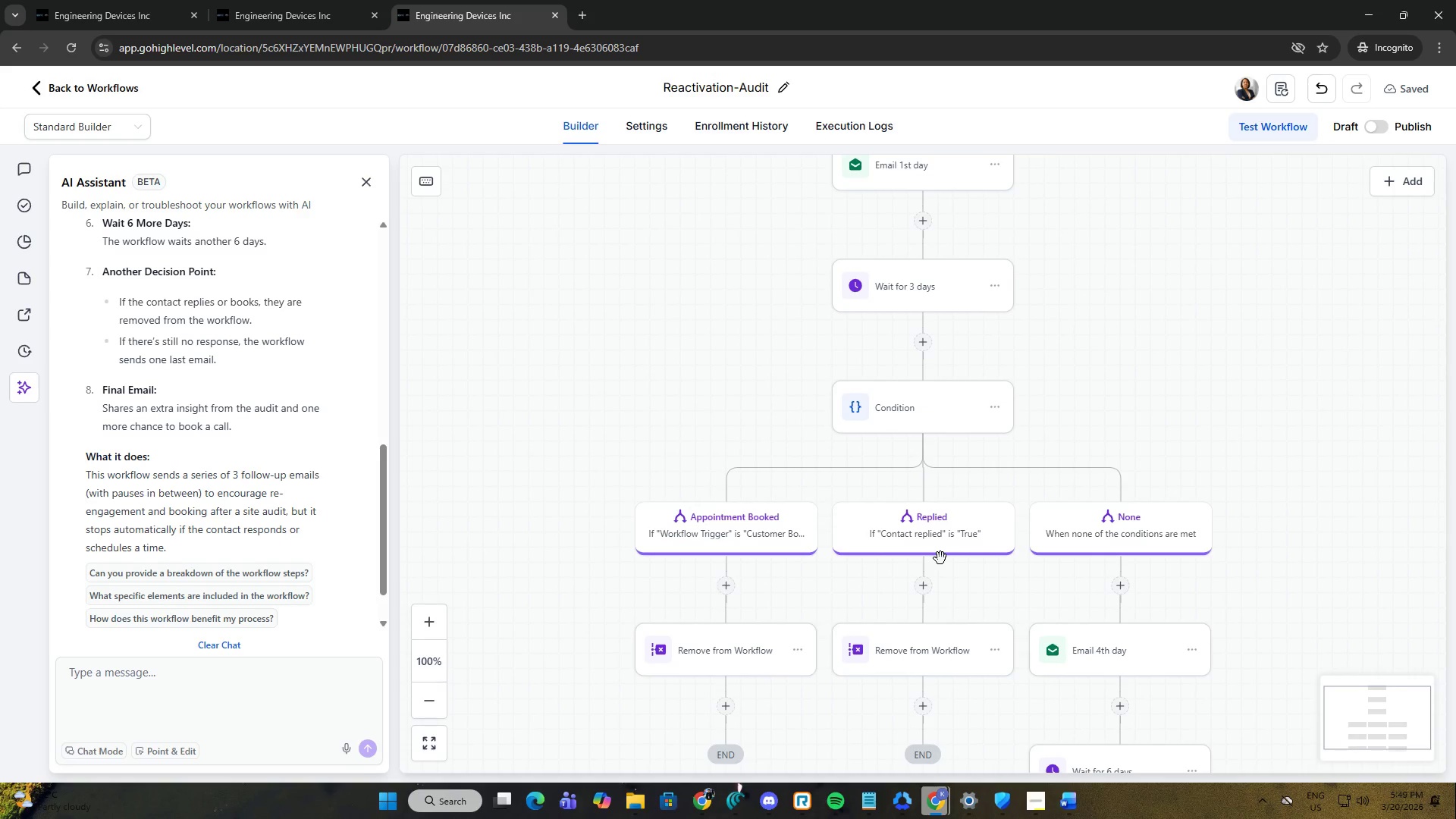 
left_click([834, 133])
 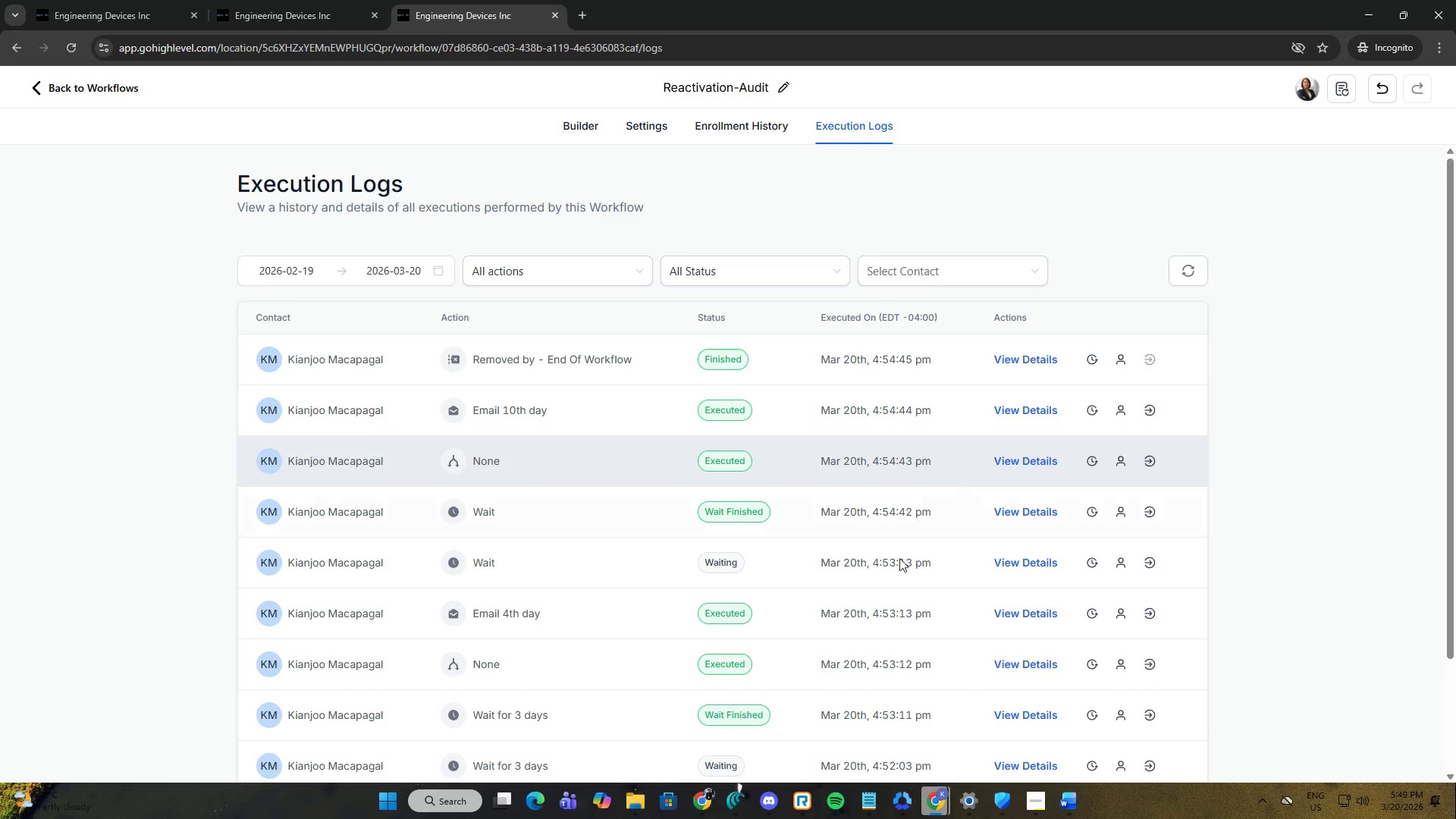 
wait(7.48)
 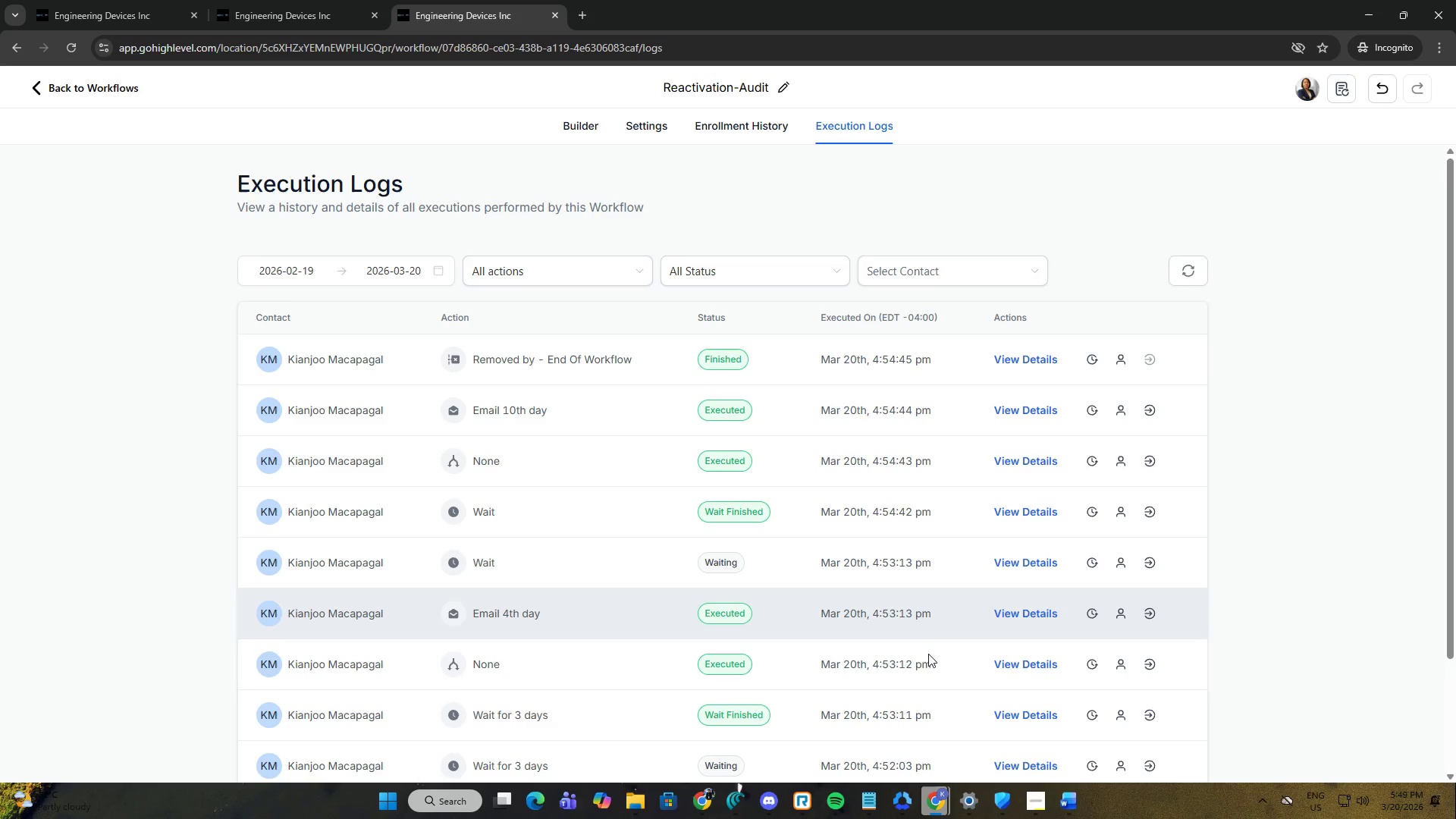 
scroll: coordinate [657, 577], scroll_direction: down, amount: 1.0
 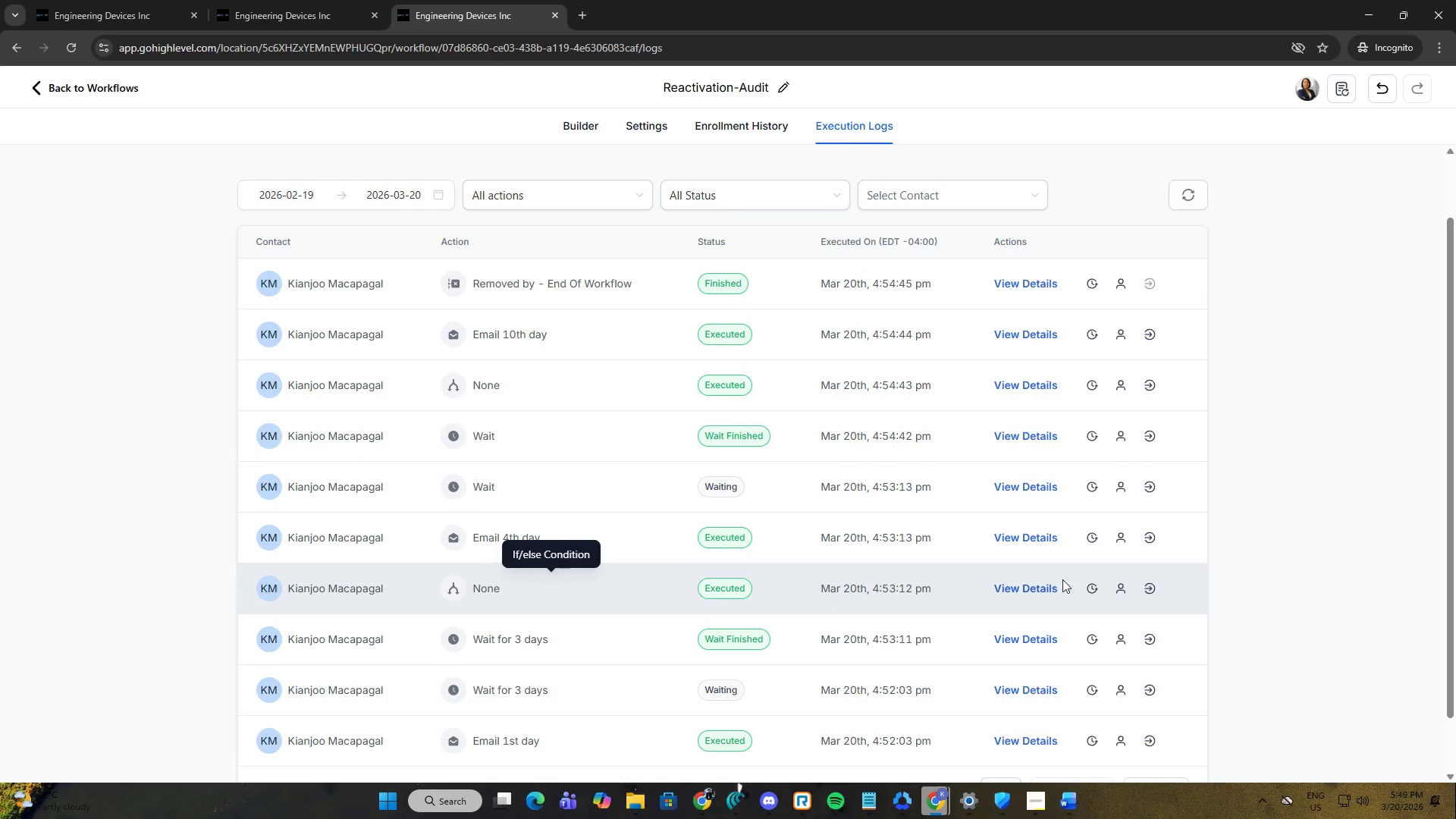 
left_click([1041, 588])
 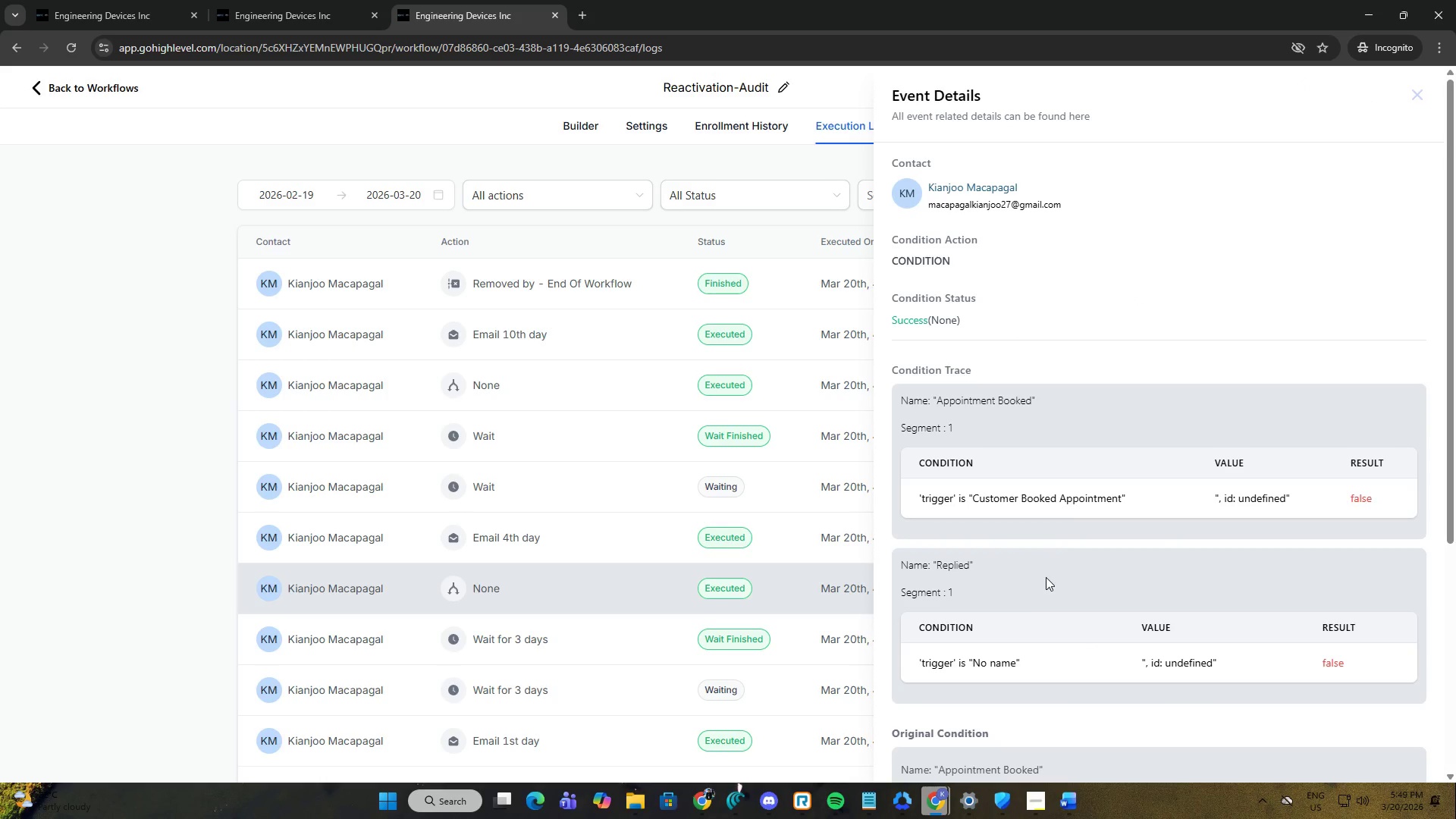 
wait(9.44)
 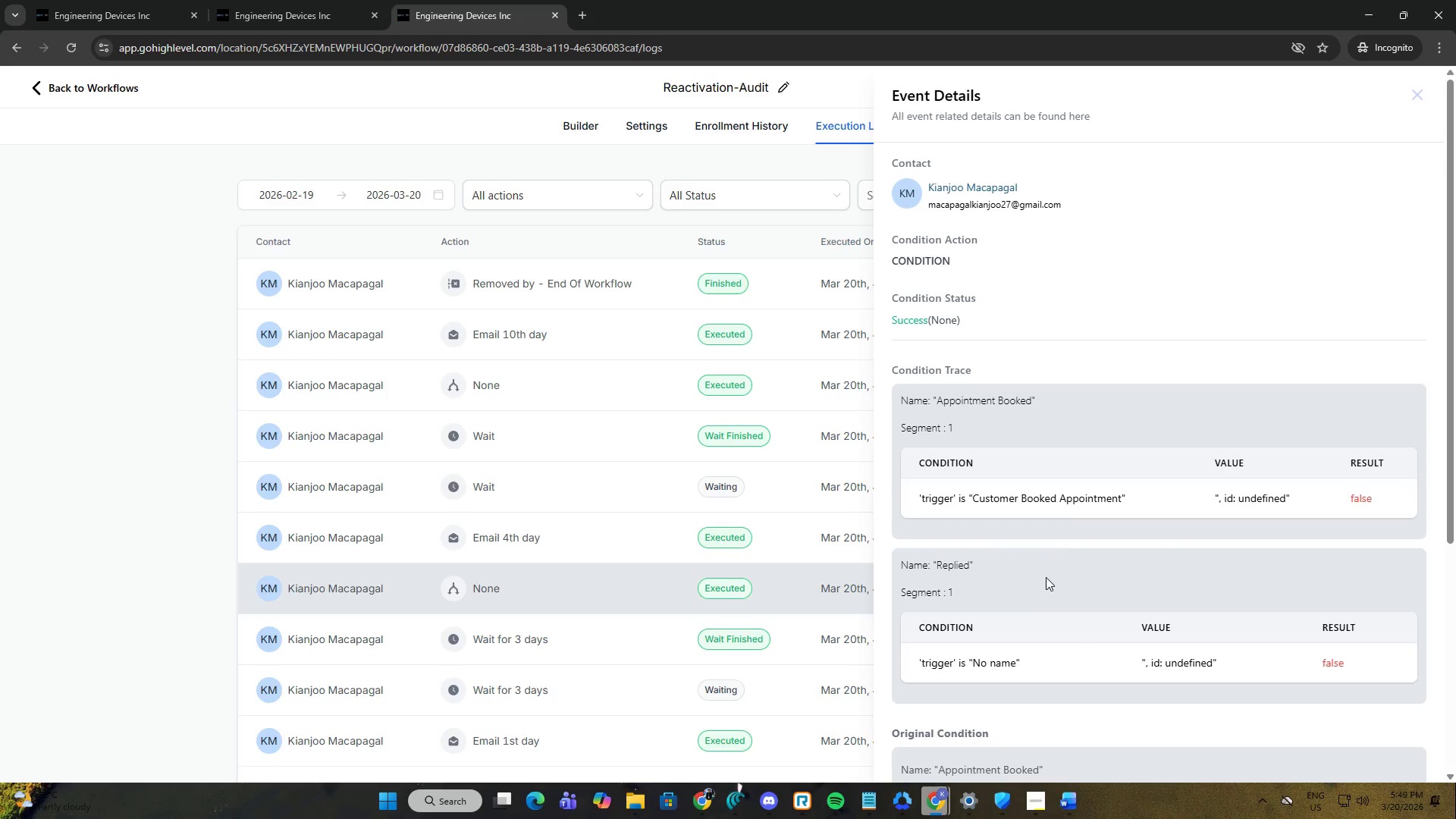 
scroll: coordinate [1046, 577], scroll_direction: down, amount: 3.0
 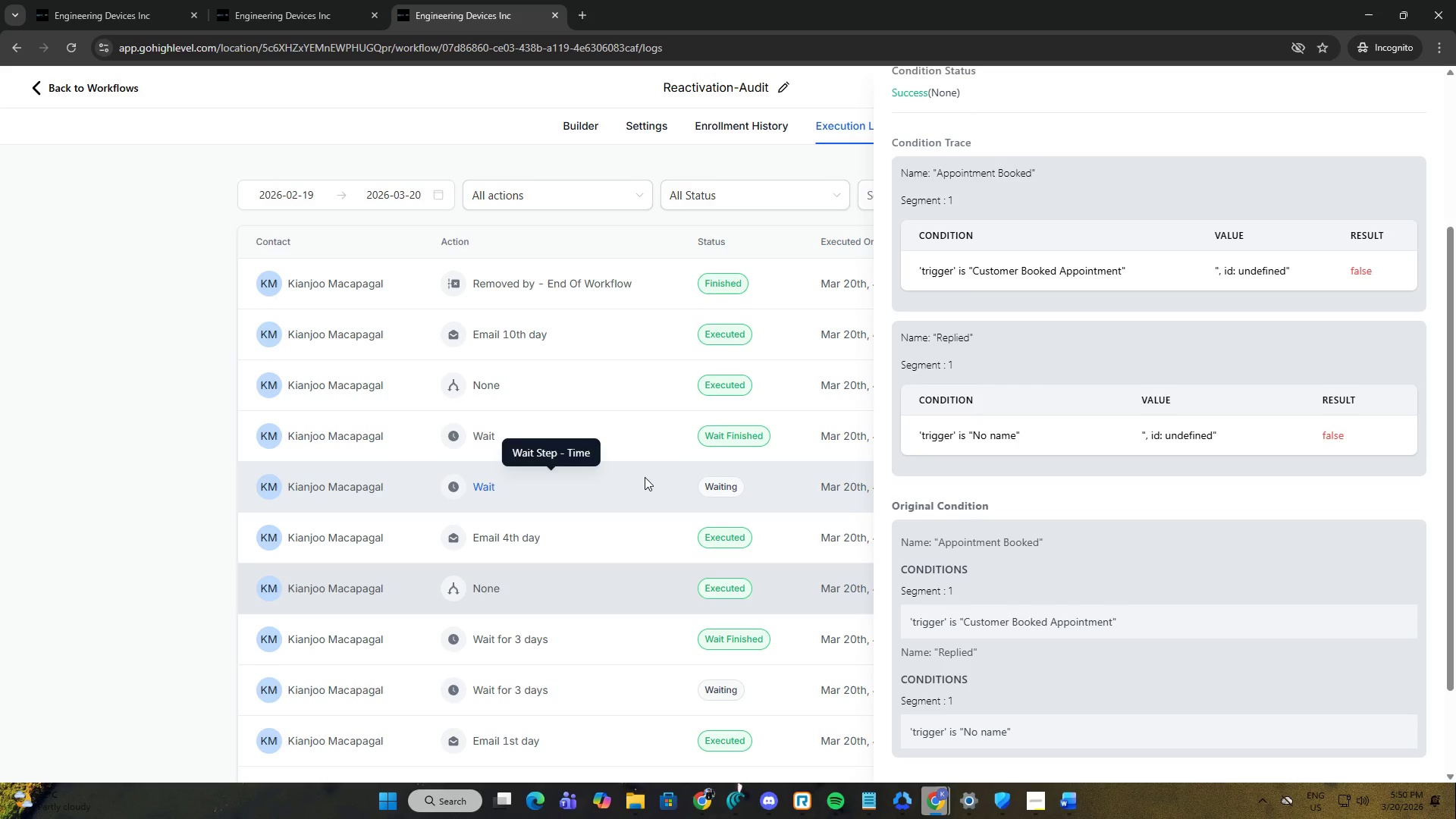 
wait(42.1)
 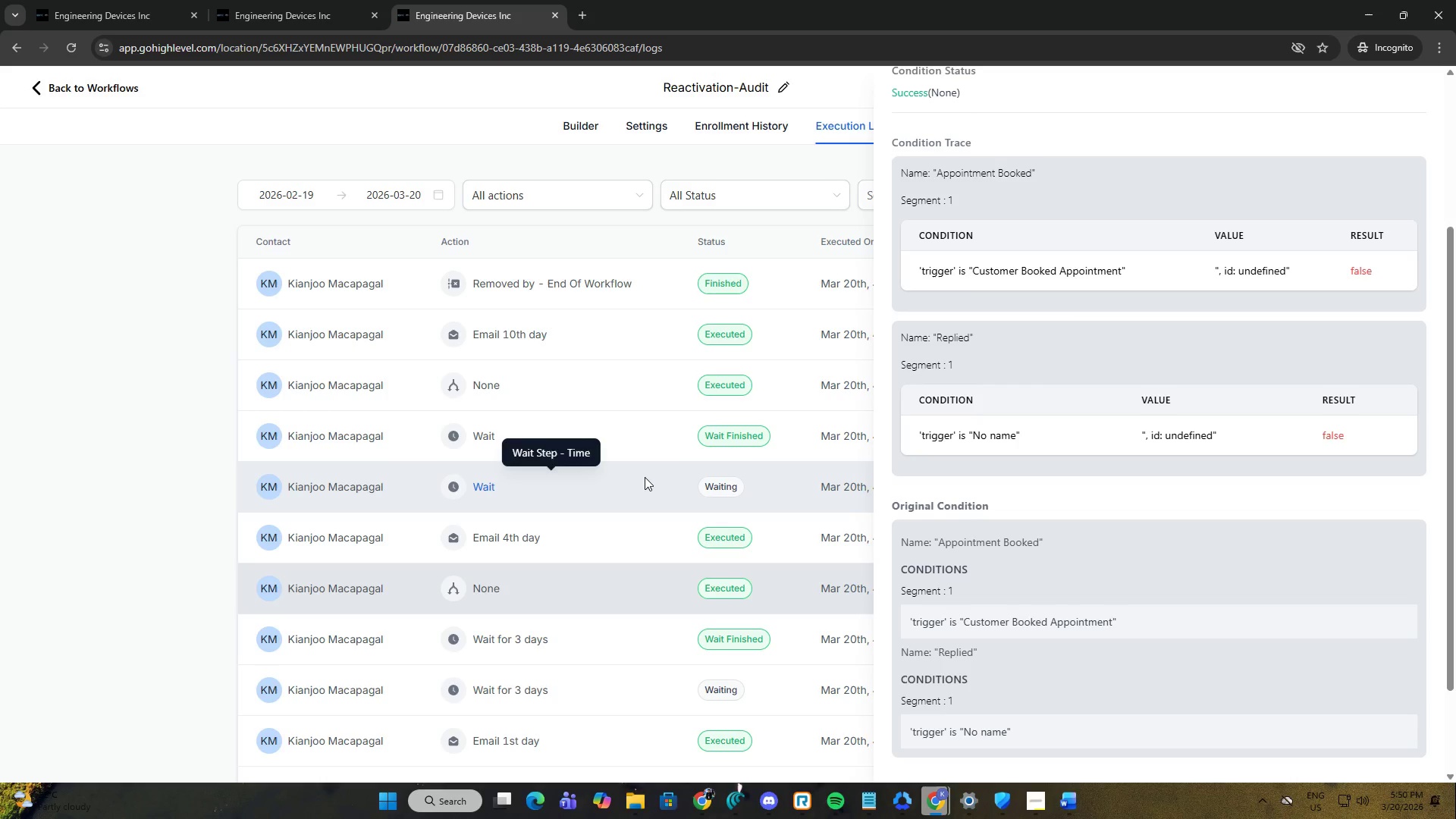 
double_click([648, 136])
 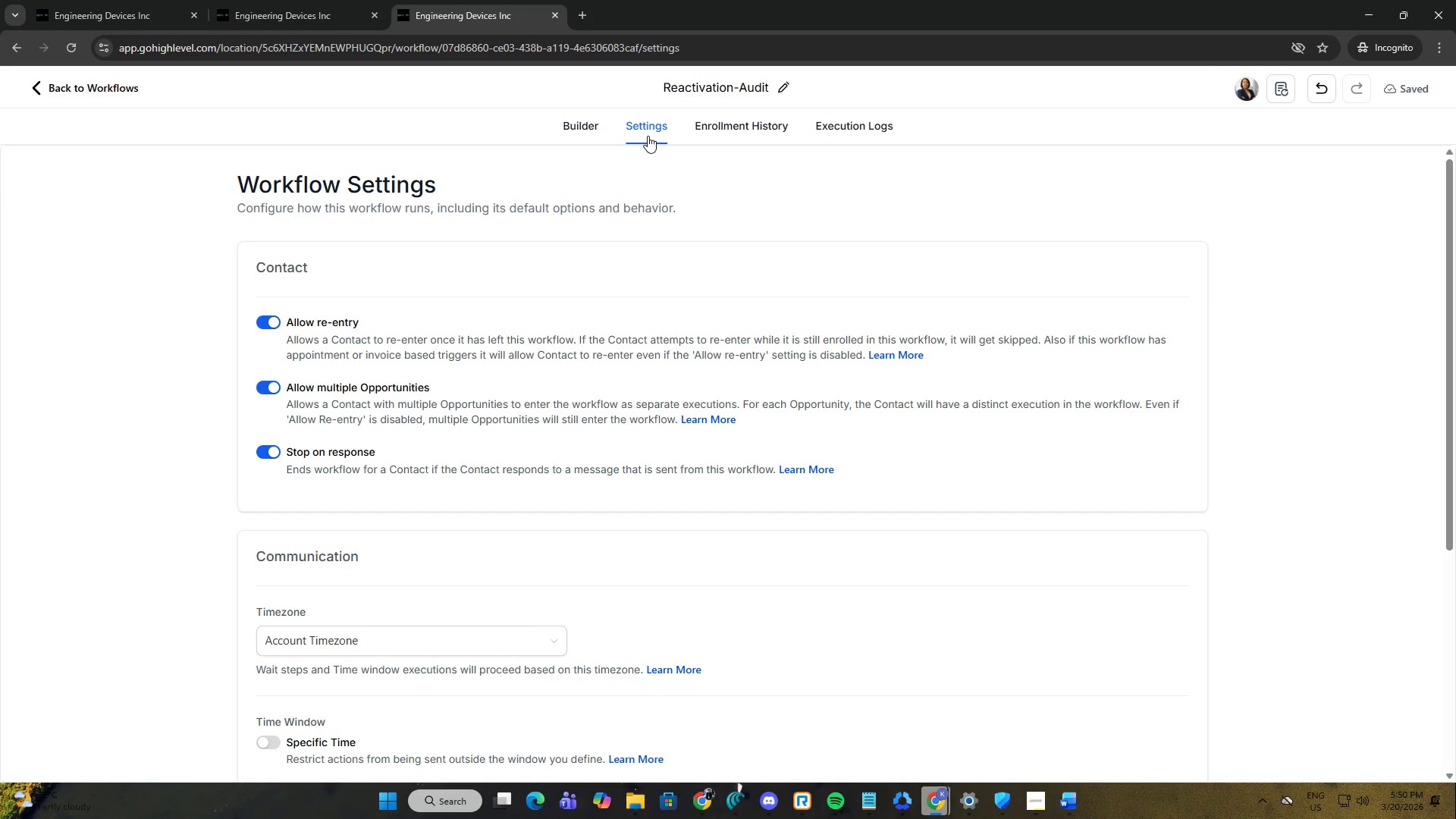 
wait(7.81)
 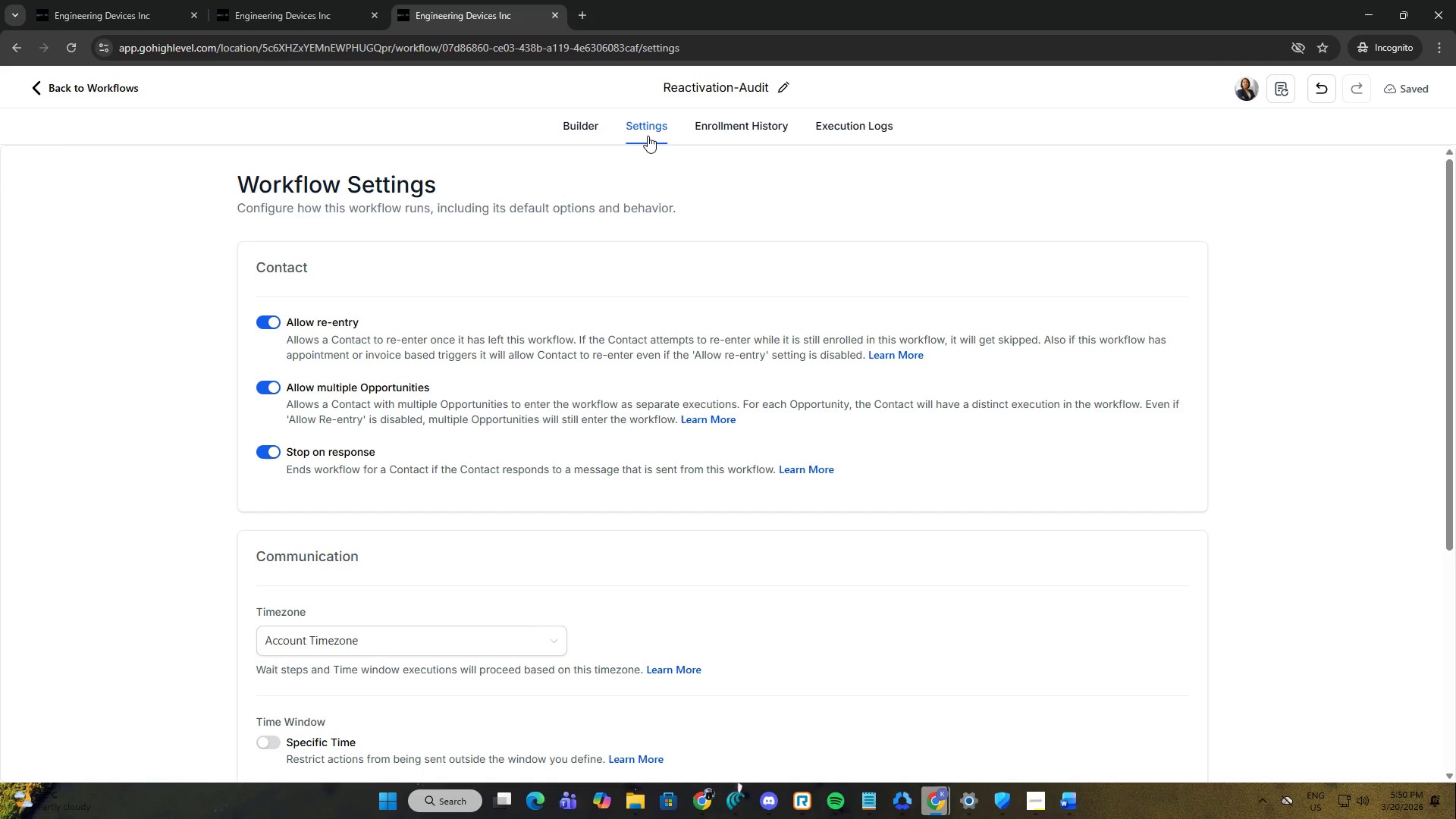 
left_click([787, 475])
 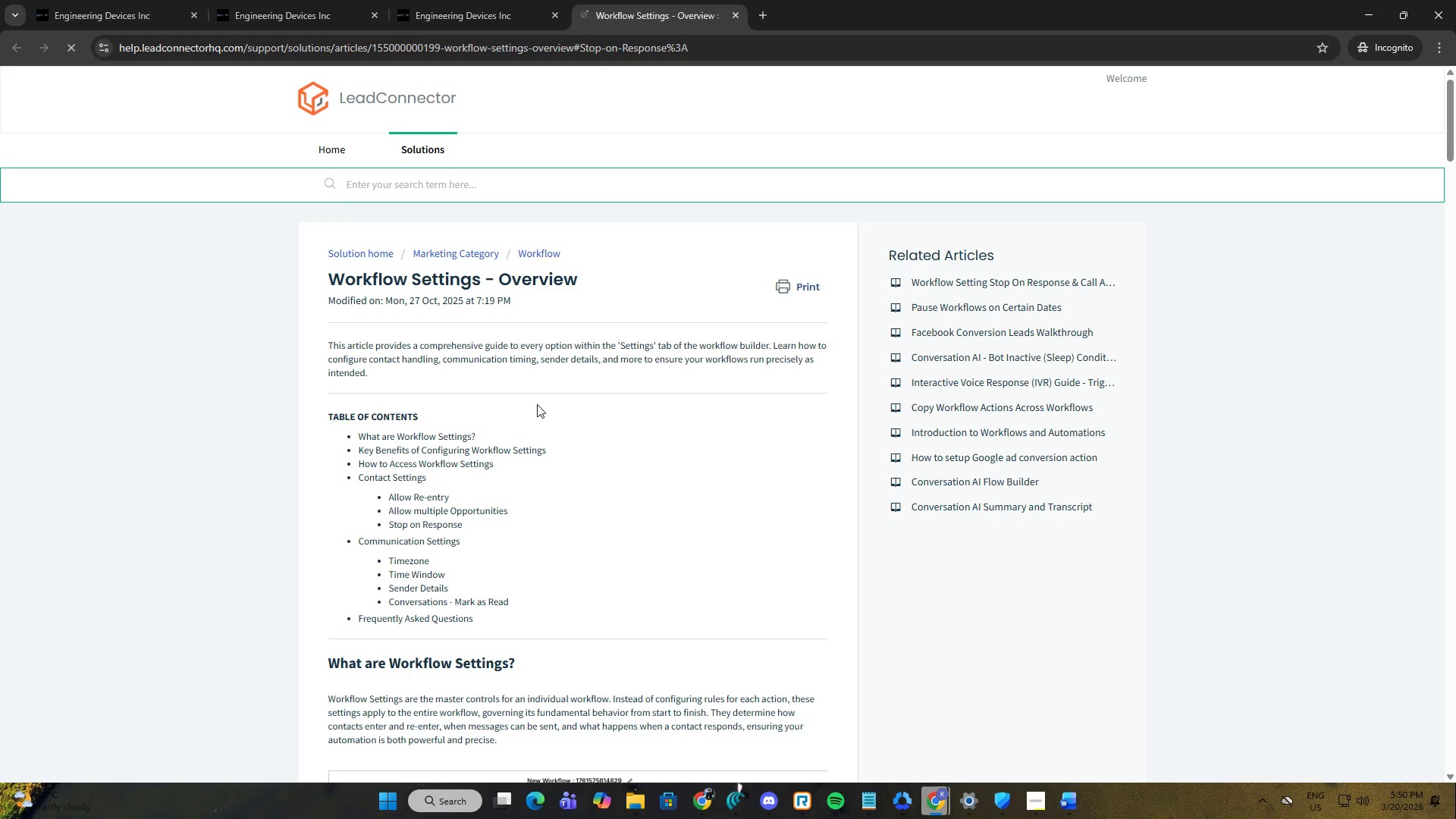 
scroll: coordinate [340, 403], scroll_direction: down, amount: 15.0
 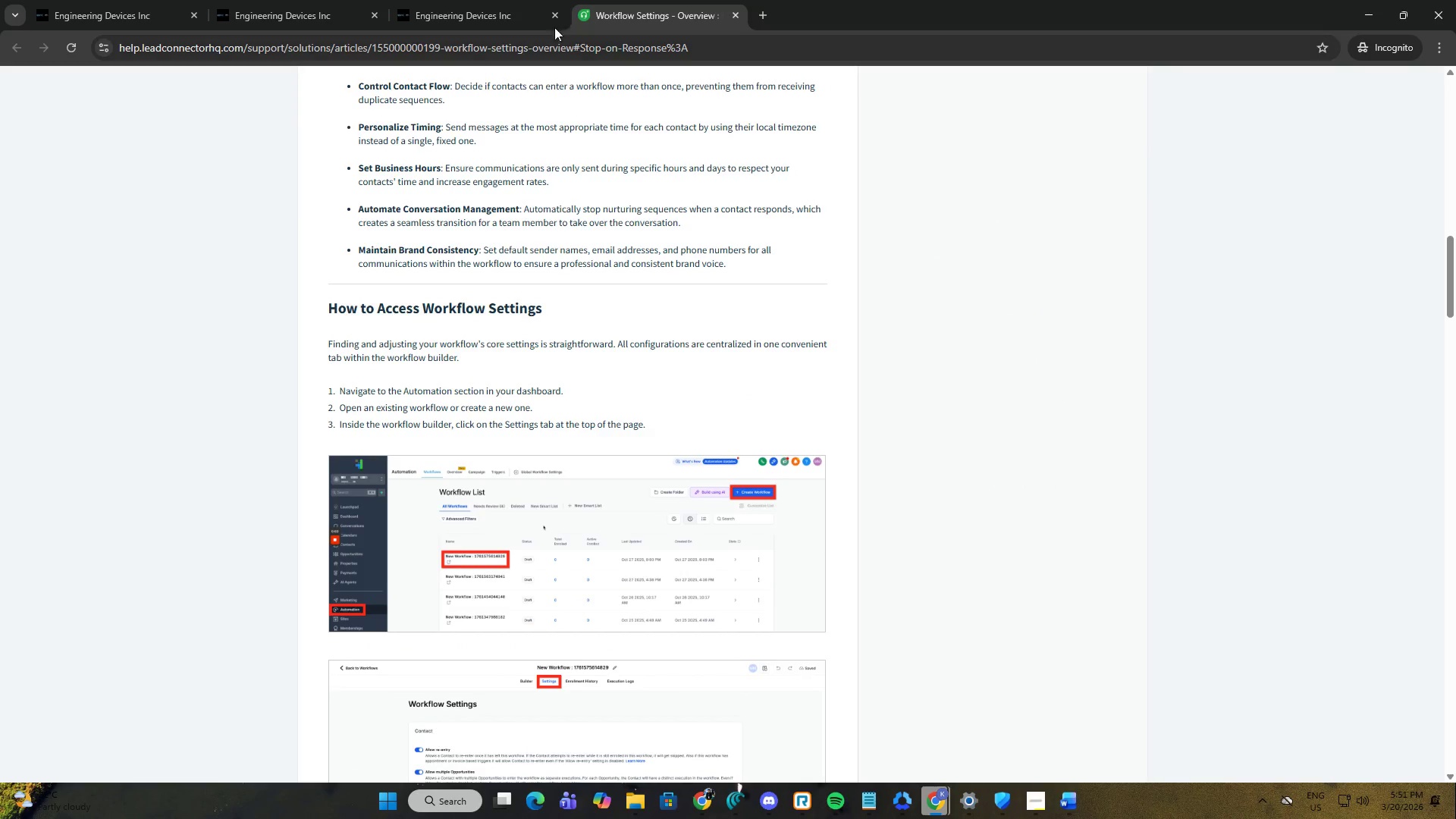 
mouse_move([716, 41])
 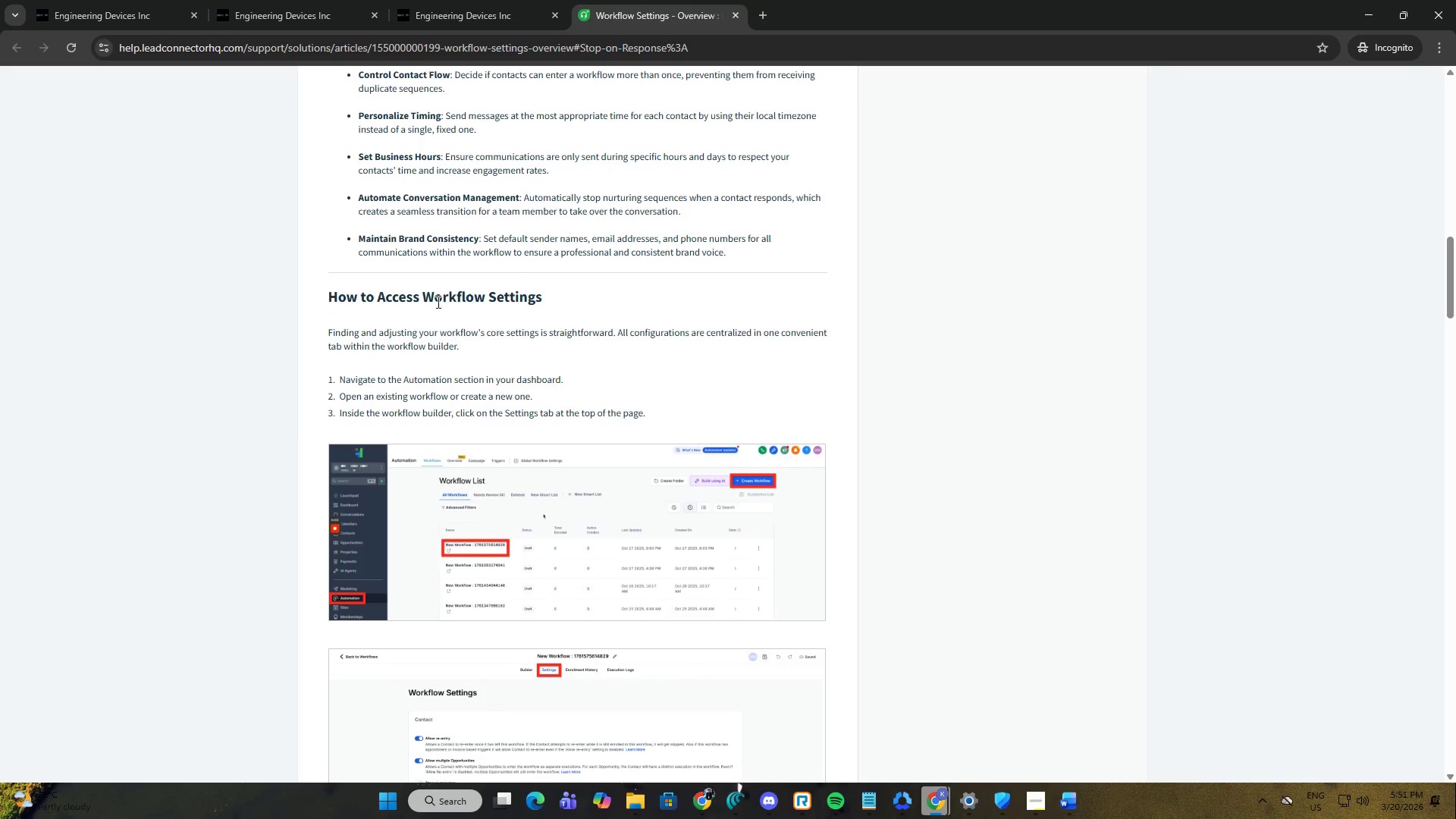 
scroll: coordinate [436, 288], scroll_direction: down, amount: 19.0
 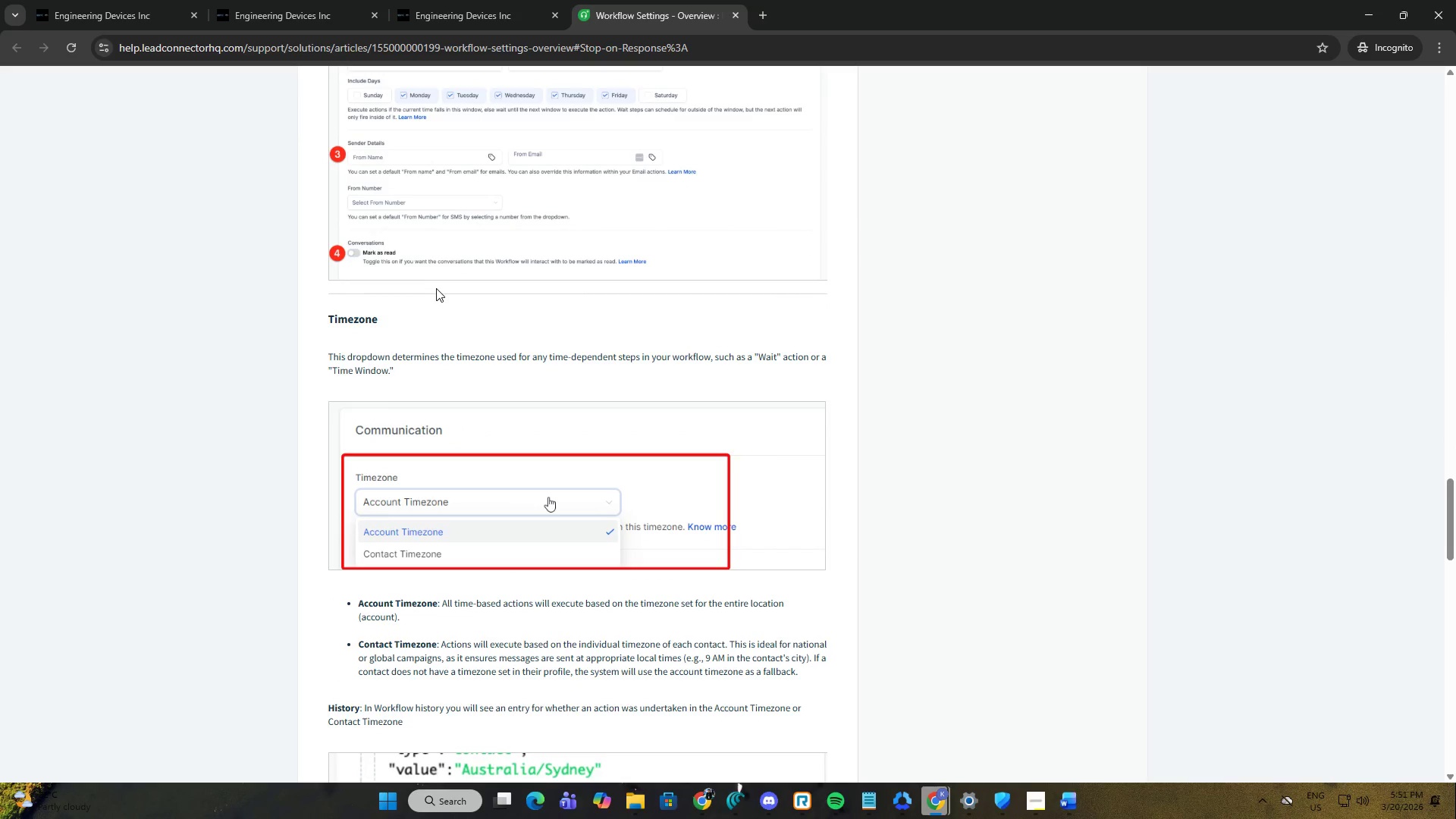 
scroll: coordinate [436, 288], scroll_direction: down, amount: 4.0
 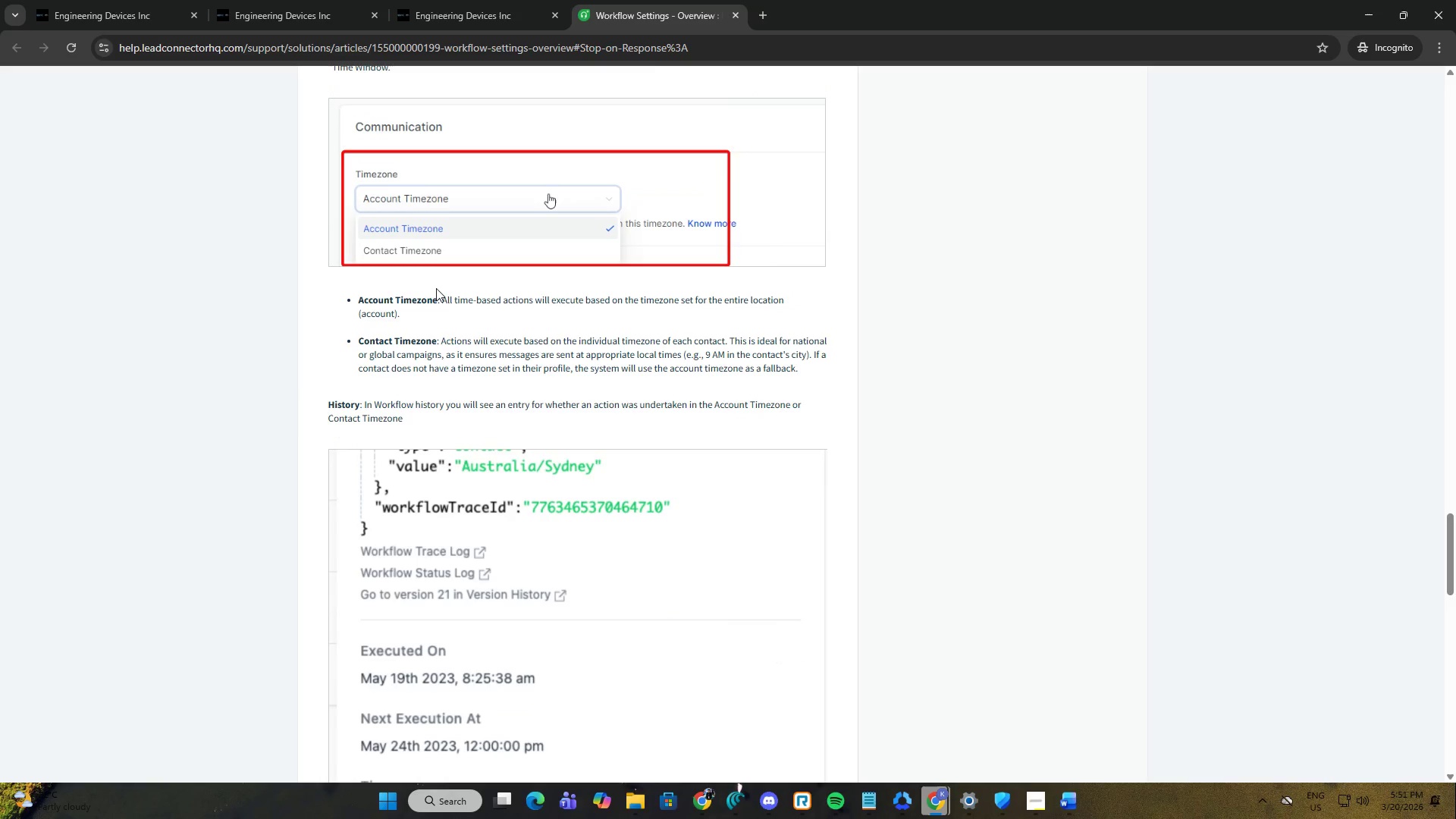 
wait(6.89)
 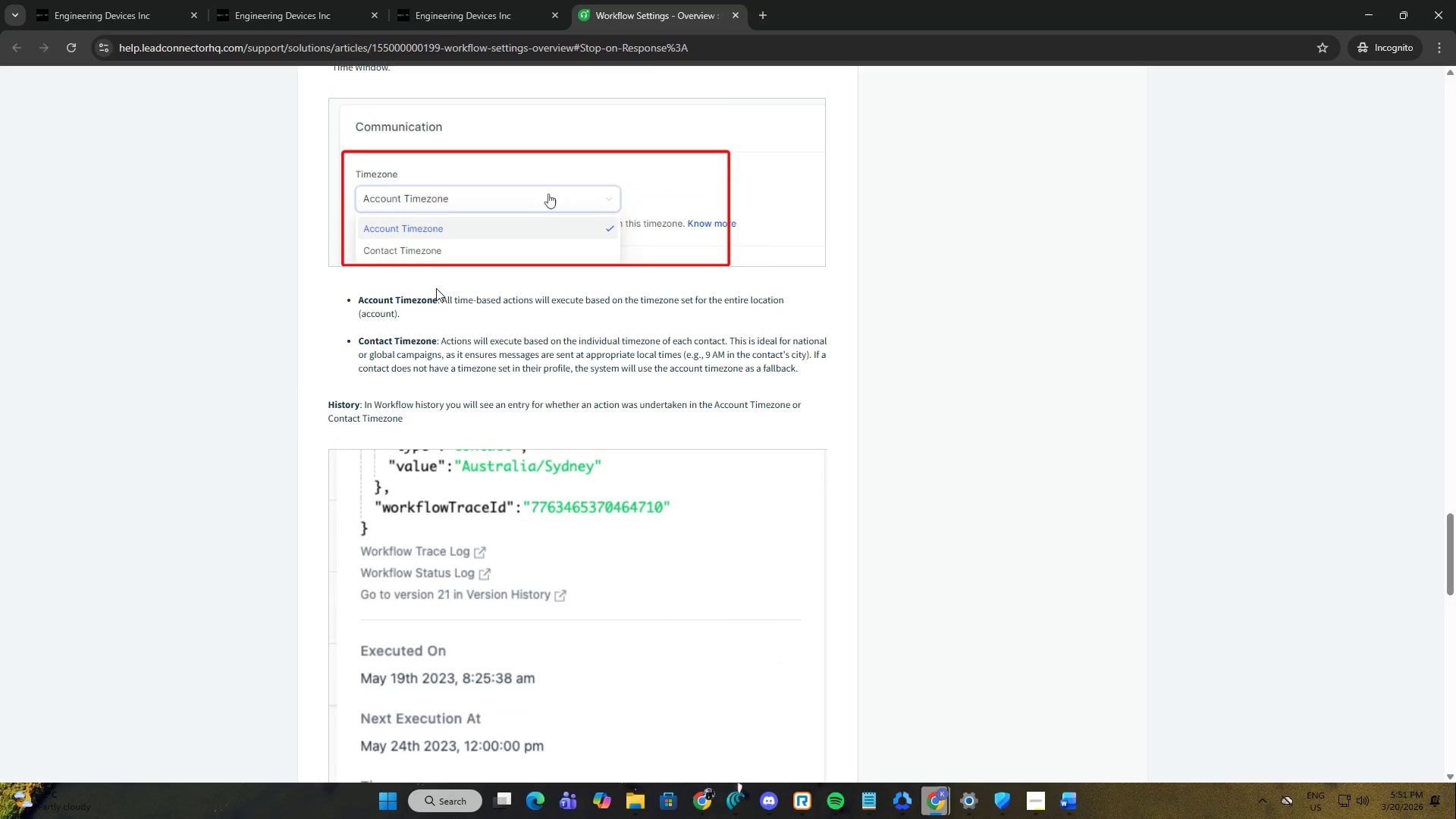 
scroll: coordinate [434, 283], scroll_direction: down, amount: 12.0
 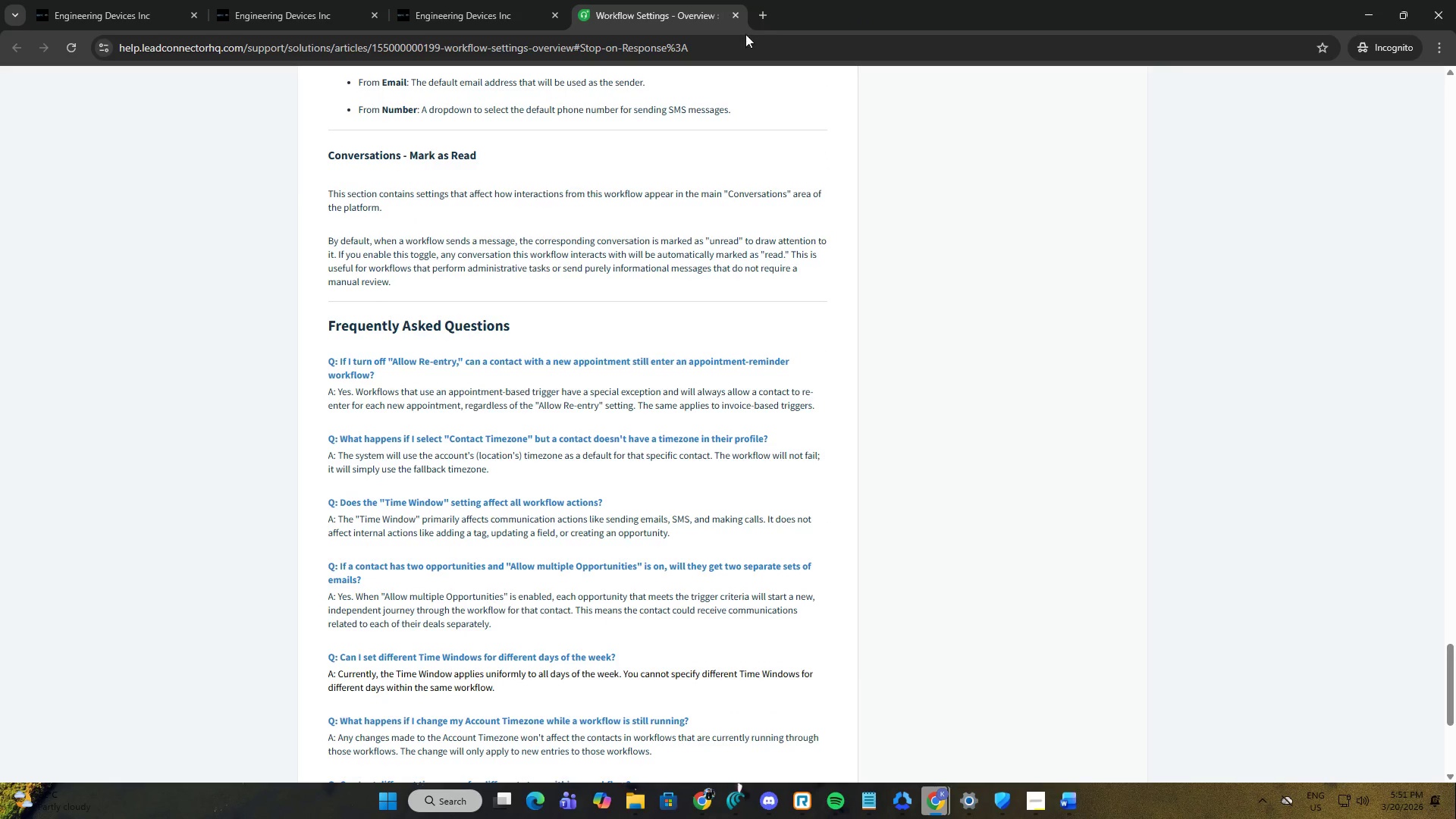 
left_click([730, 19])
 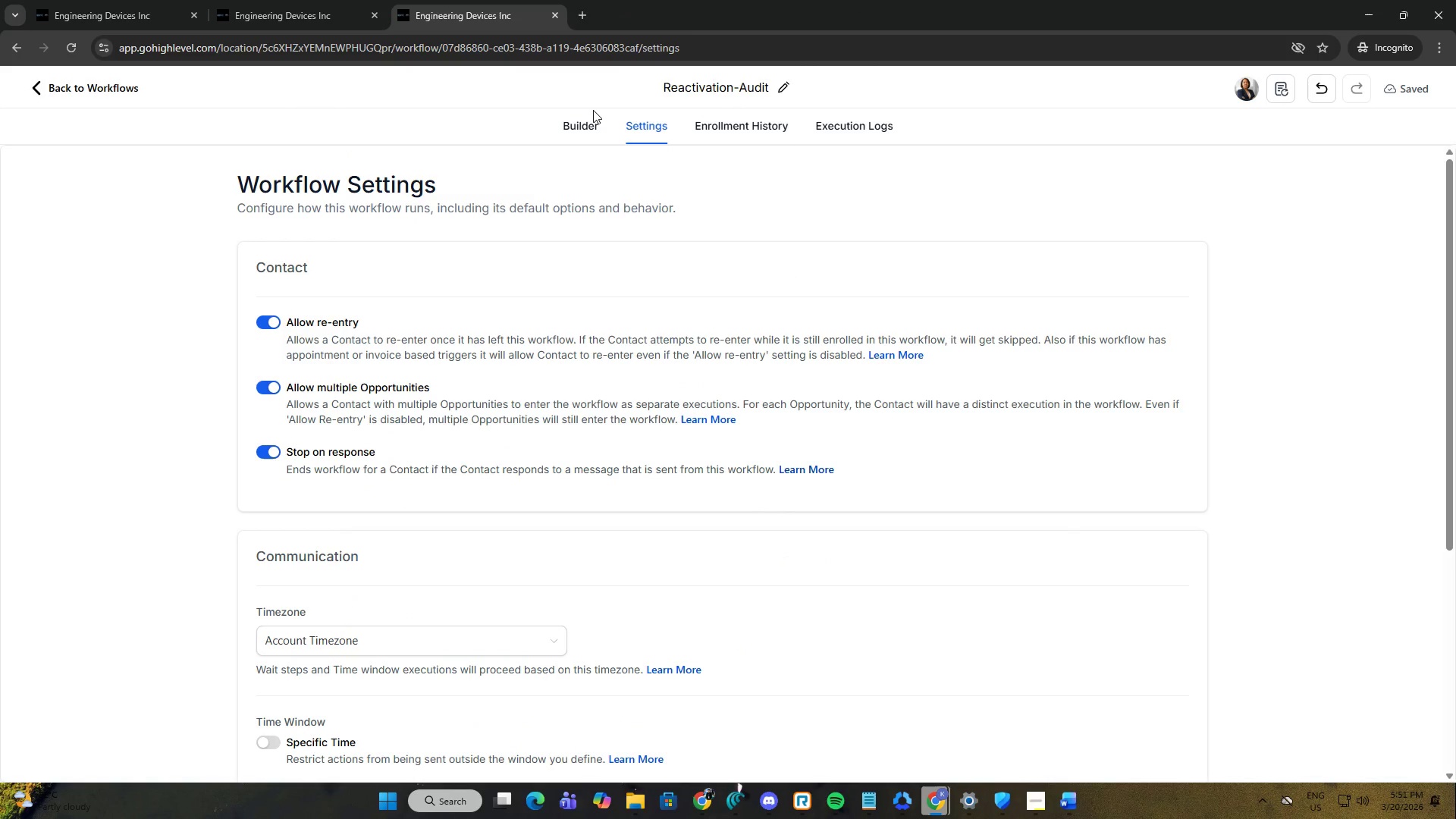 
scroll: coordinate [576, 287], scroll_direction: down, amount: 5.0
 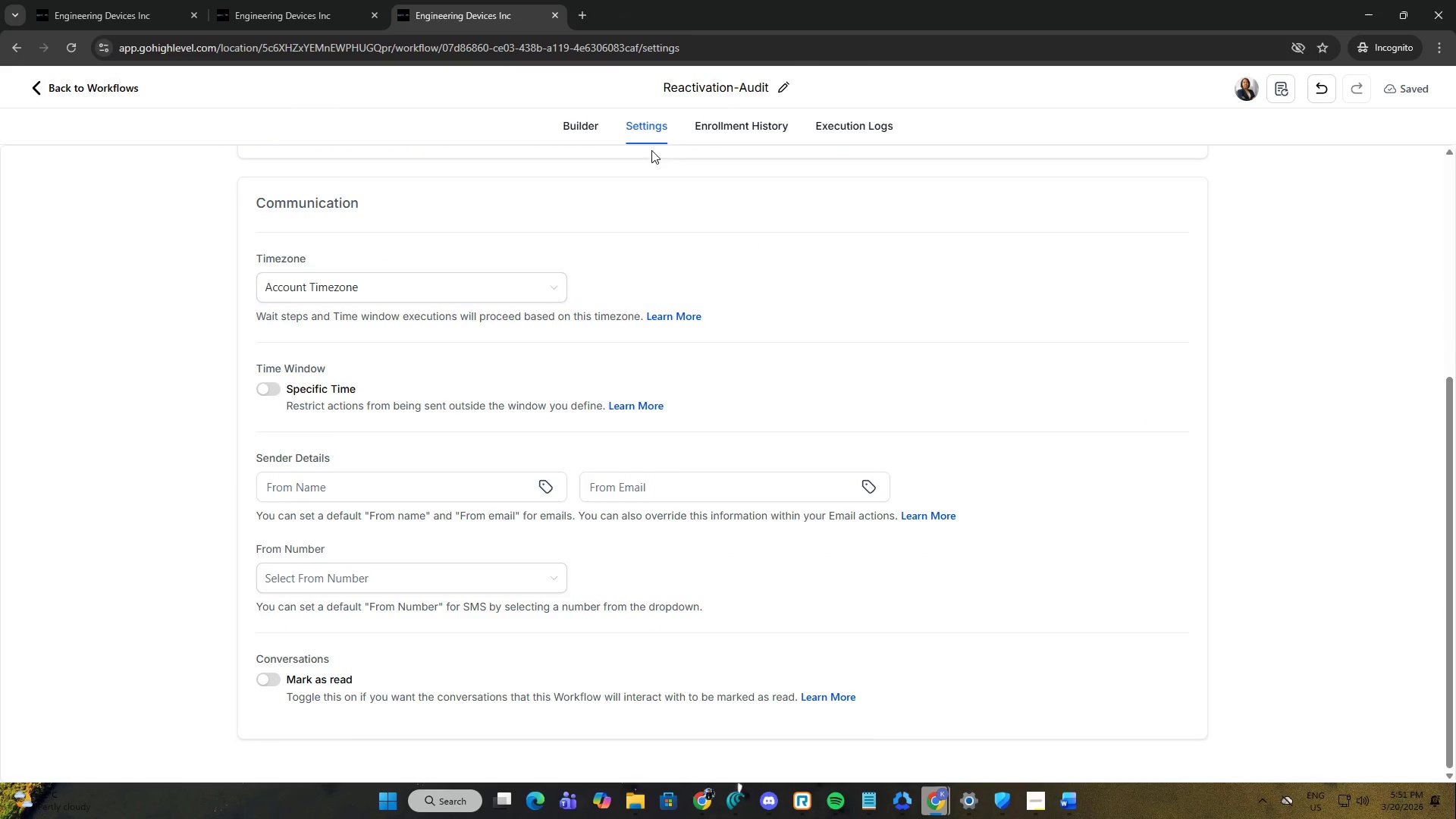 
left_click([698, 136])
 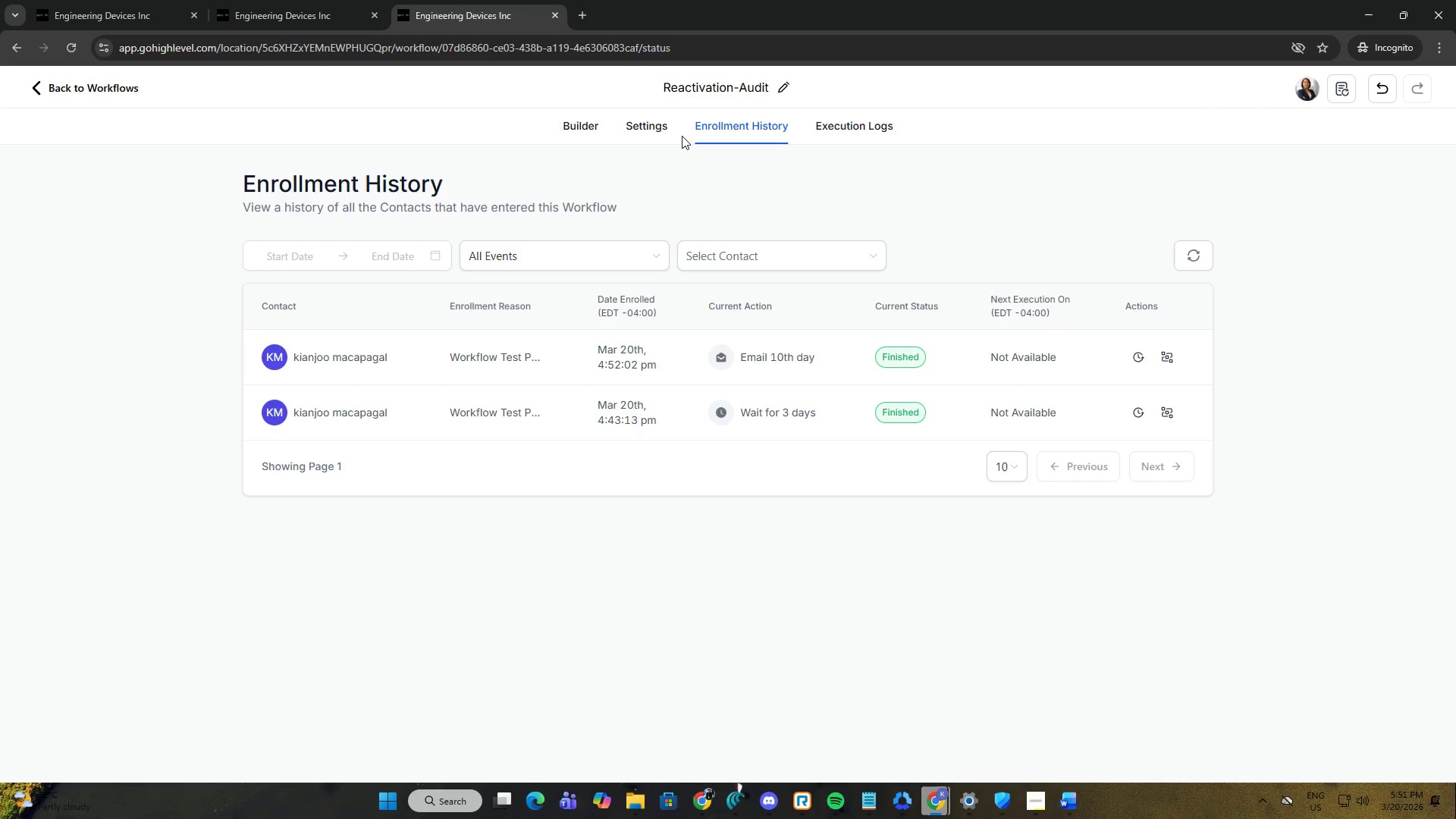 
wait(5.16)
 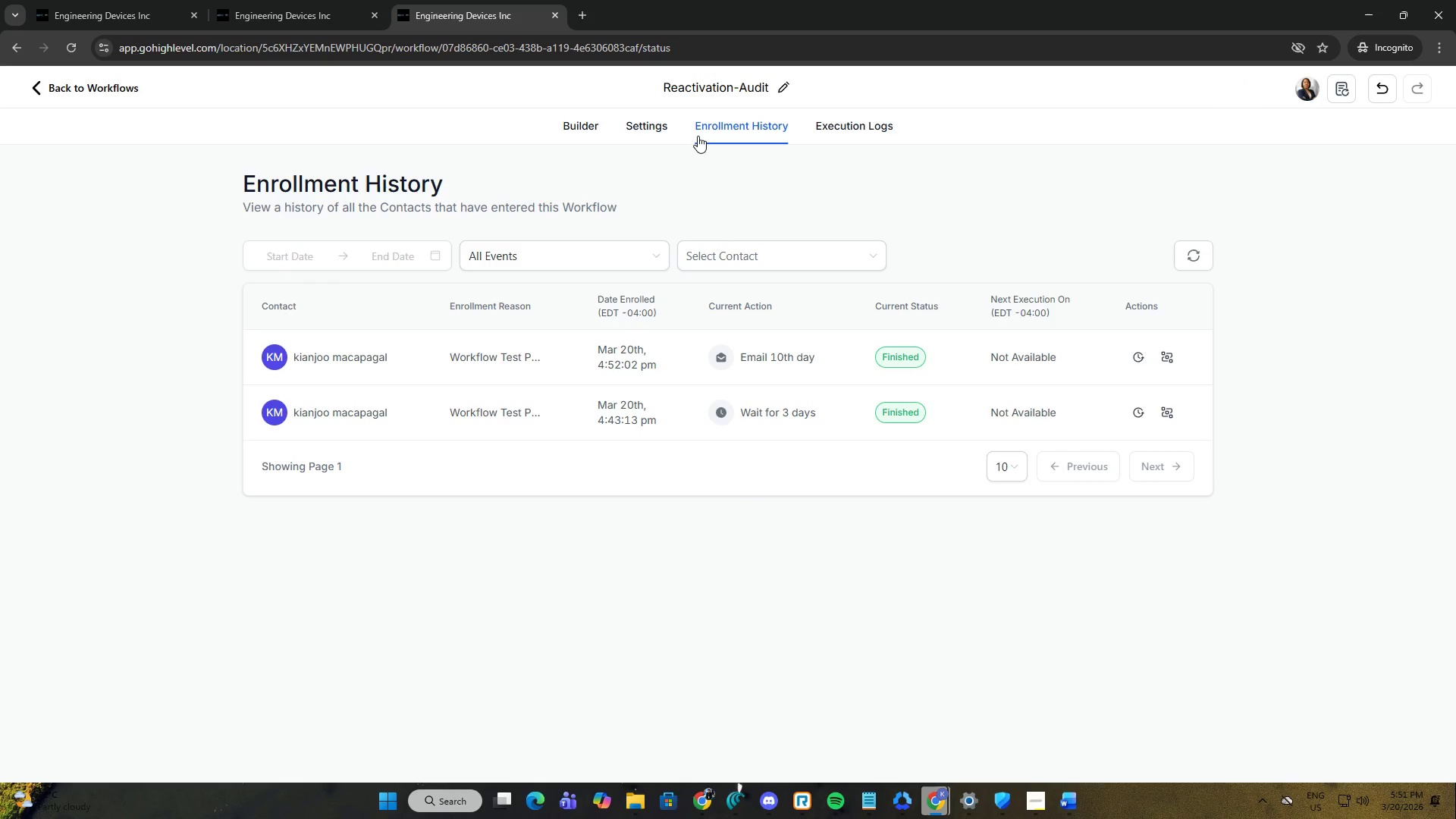 
left_click([662, 127])
 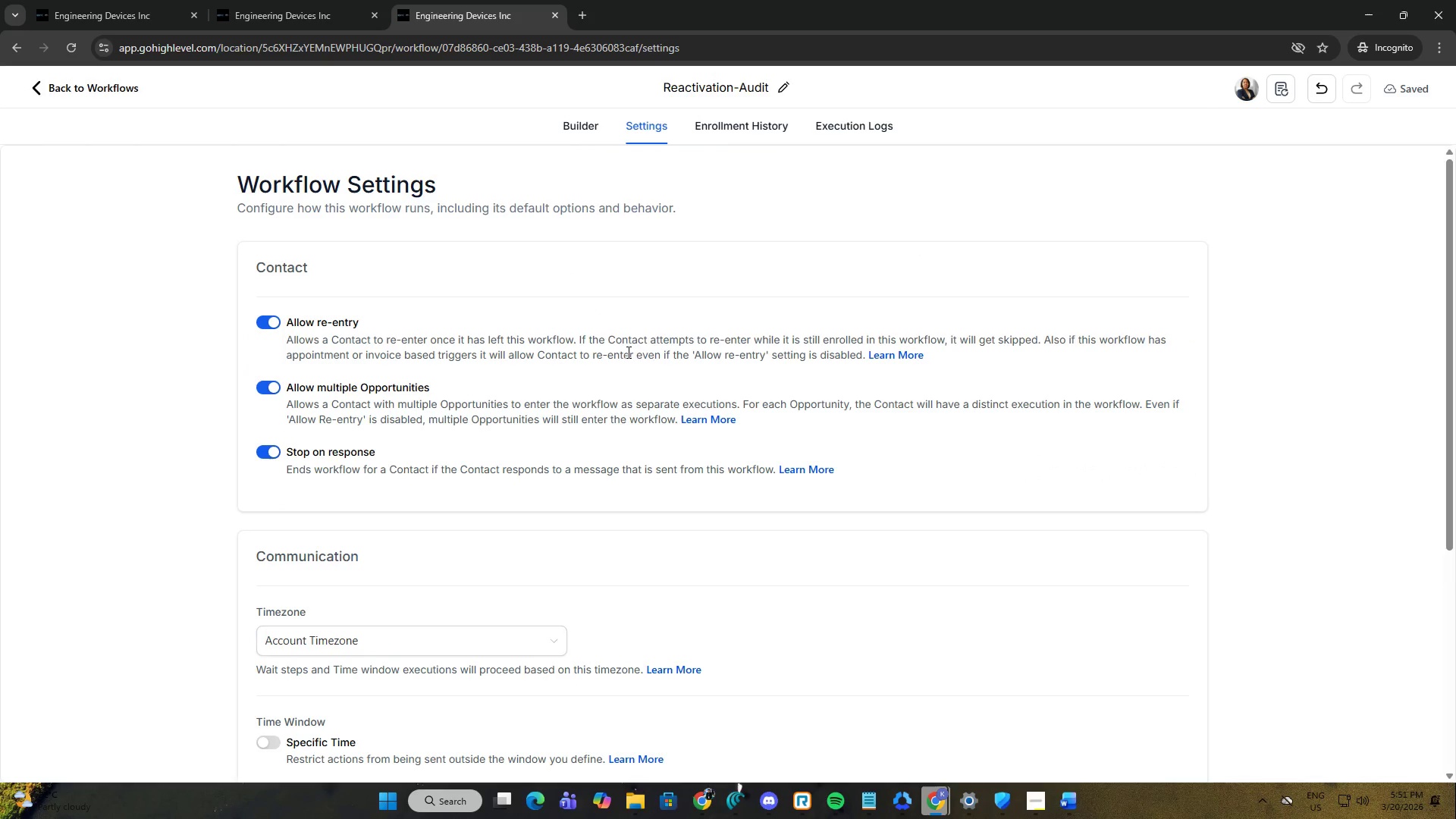 
scroll: coordinate [638, 337], scroll_direction: down, amount: 3.0
 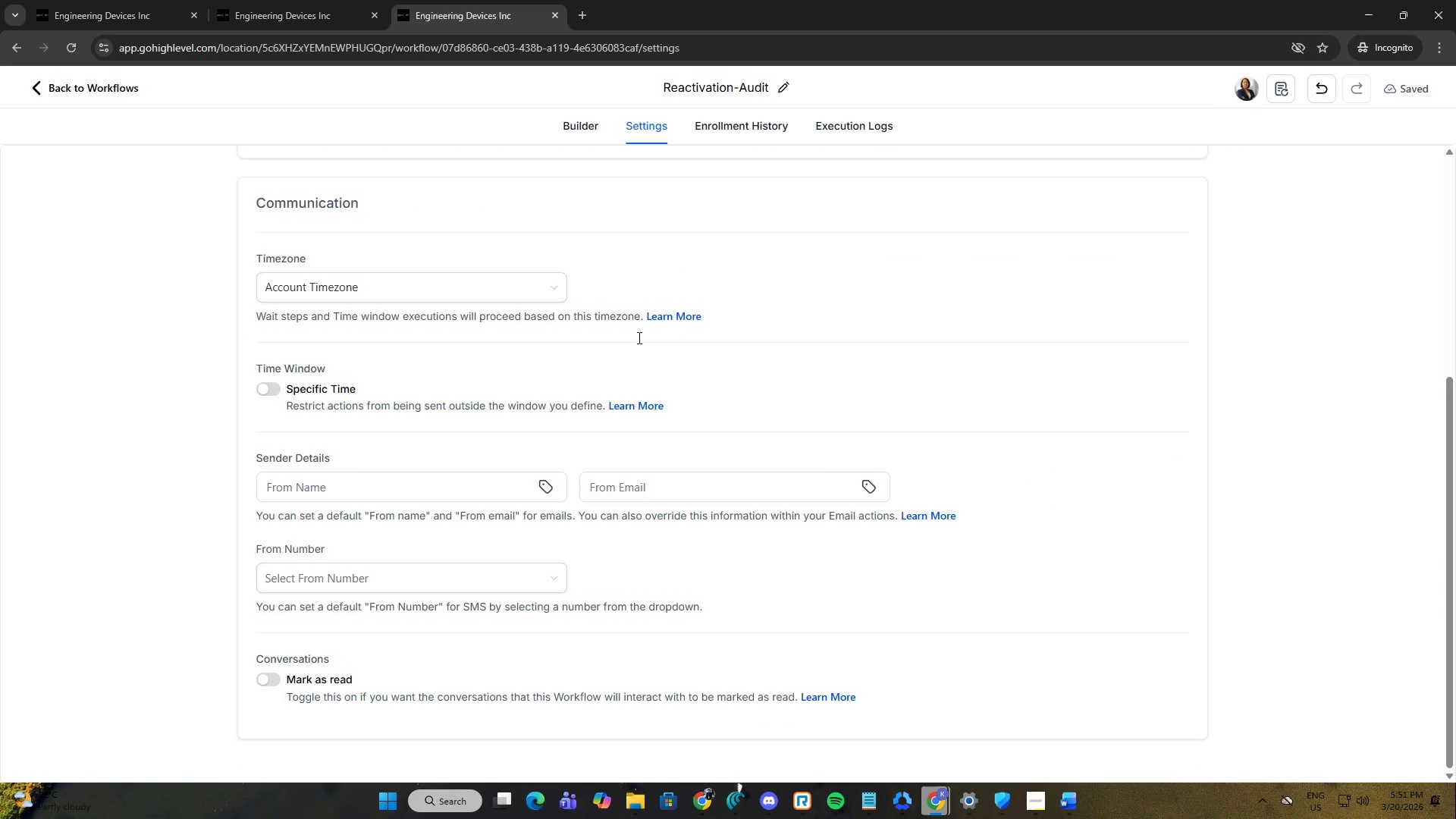 
scroll: coordinate [638, 337], scroll_direction: up, amount: 3.0
 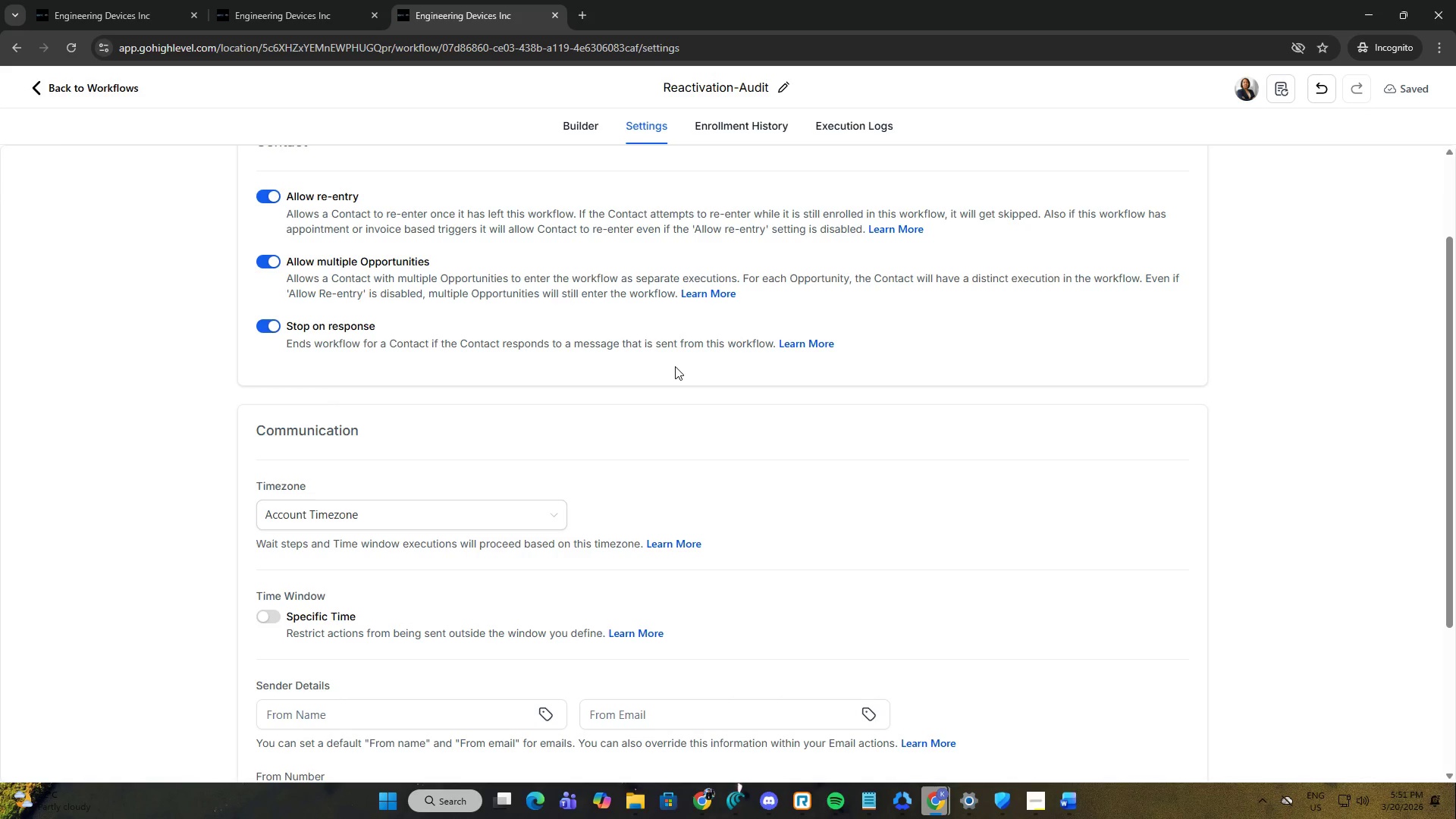 
wait(16.25)
 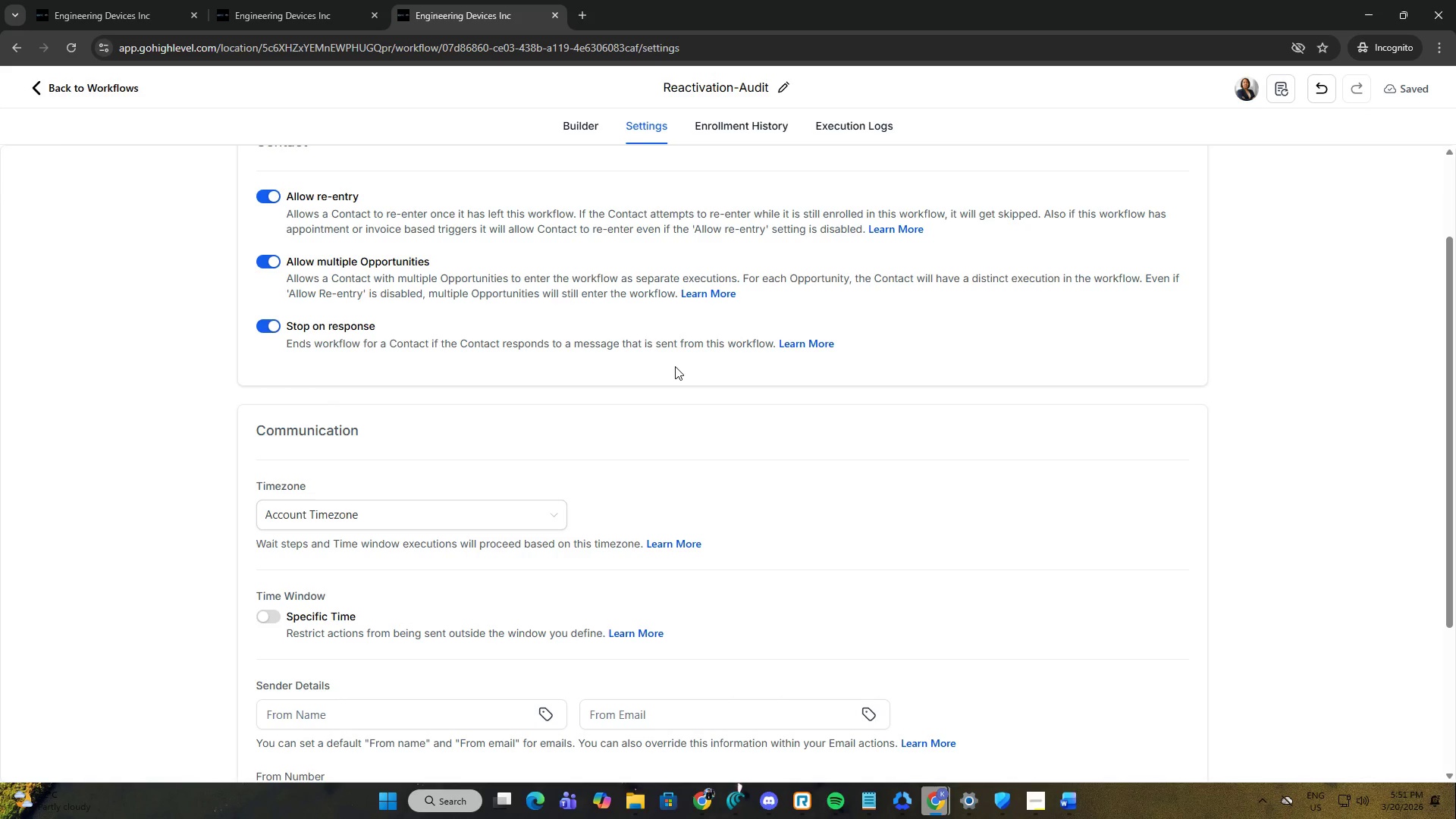 
left_click([583, 117])
 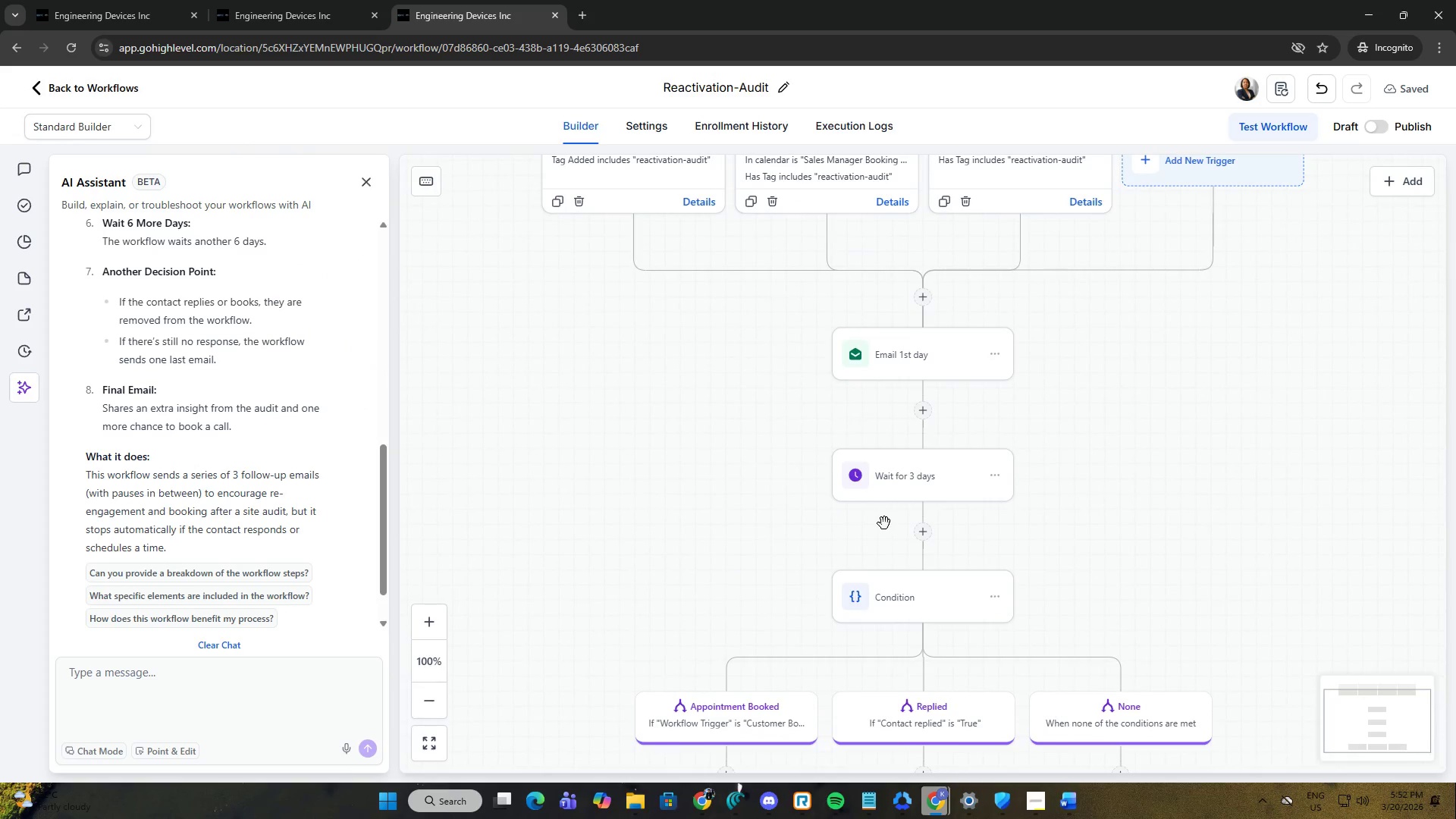 
scroll: coordinate [811, 516], scroll_direction: up, amount: 4.0
 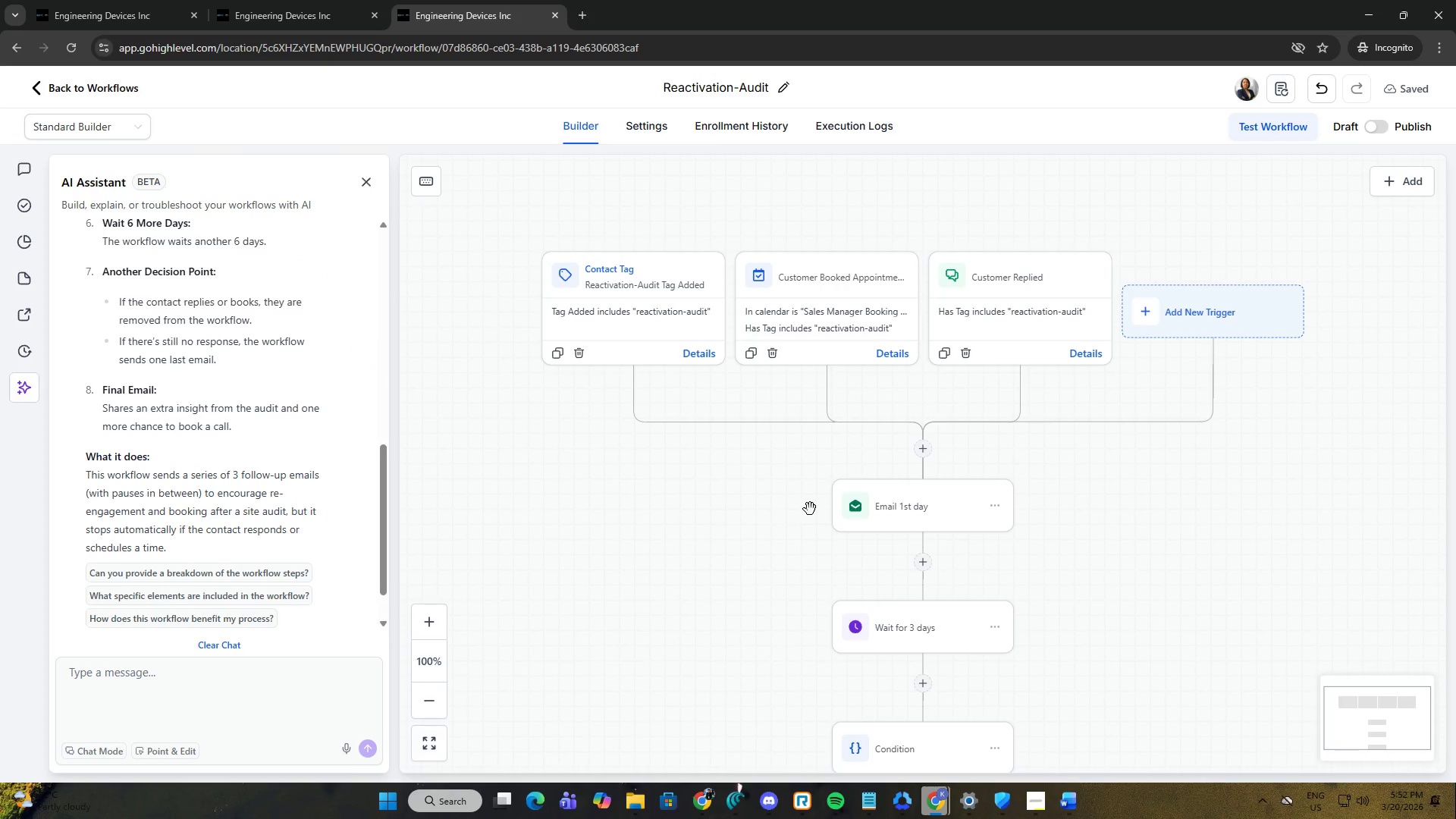 
scroll: coordinate [808, 510], scroll_direction: down, amount: 4.0
 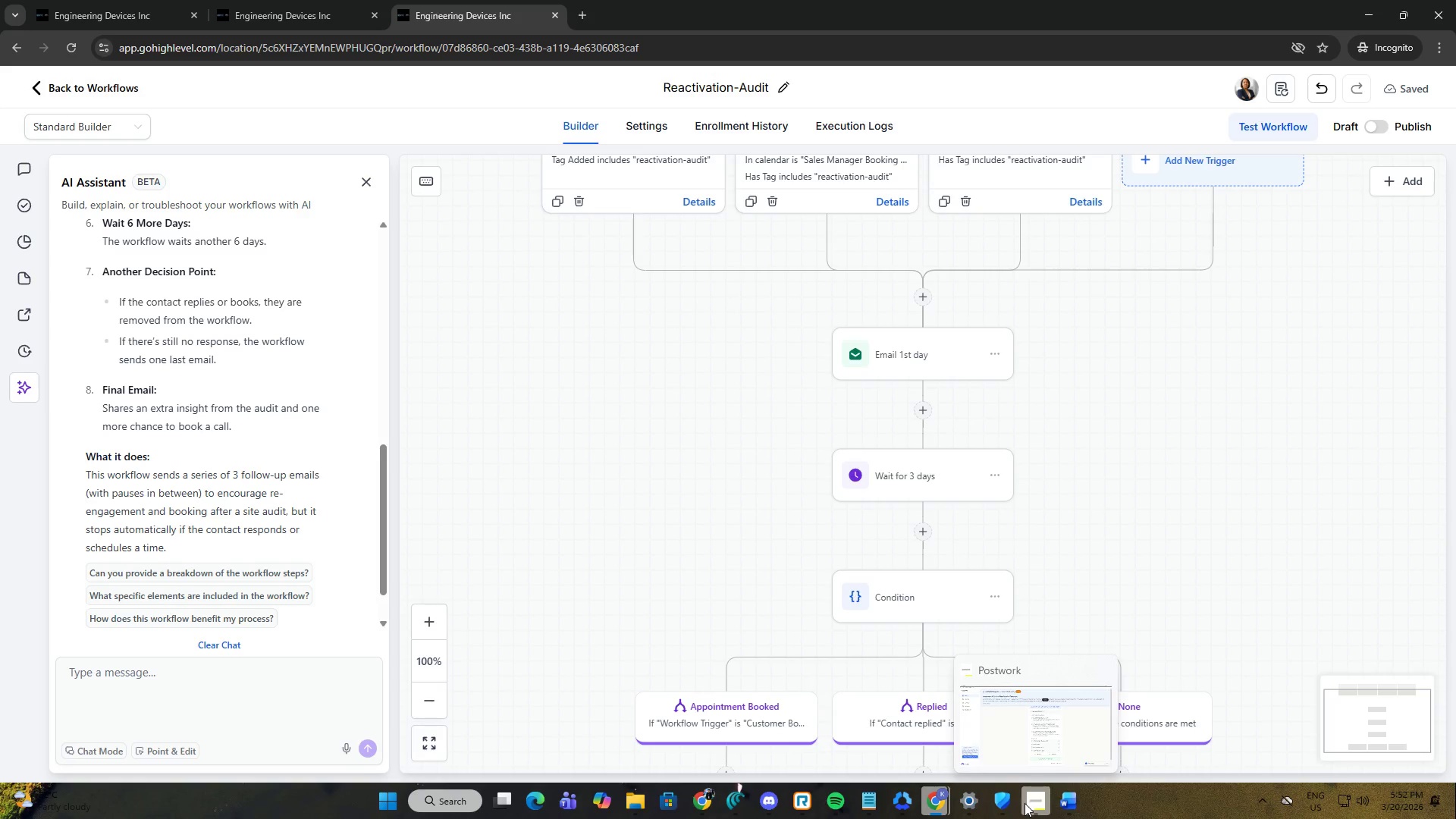 
left_click([1025, 803])